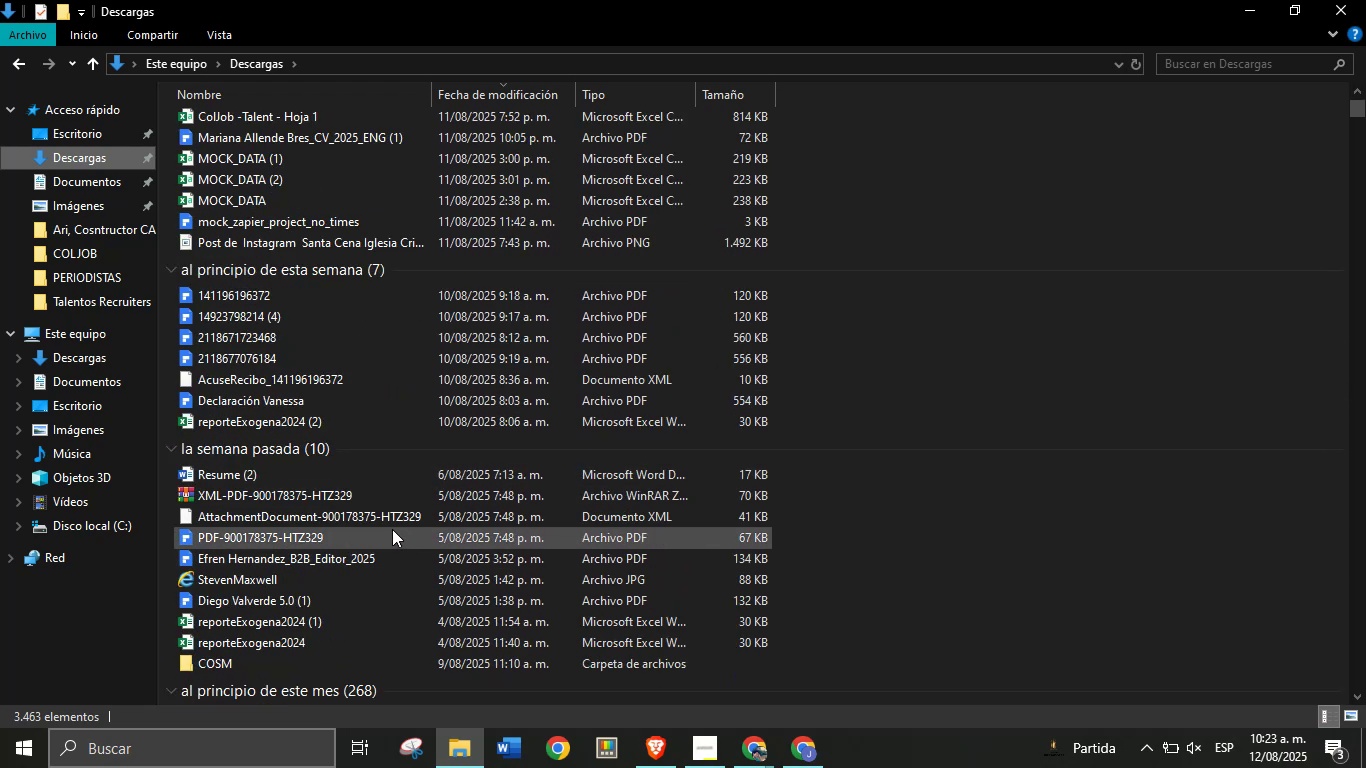 
left_click([370, 541])
 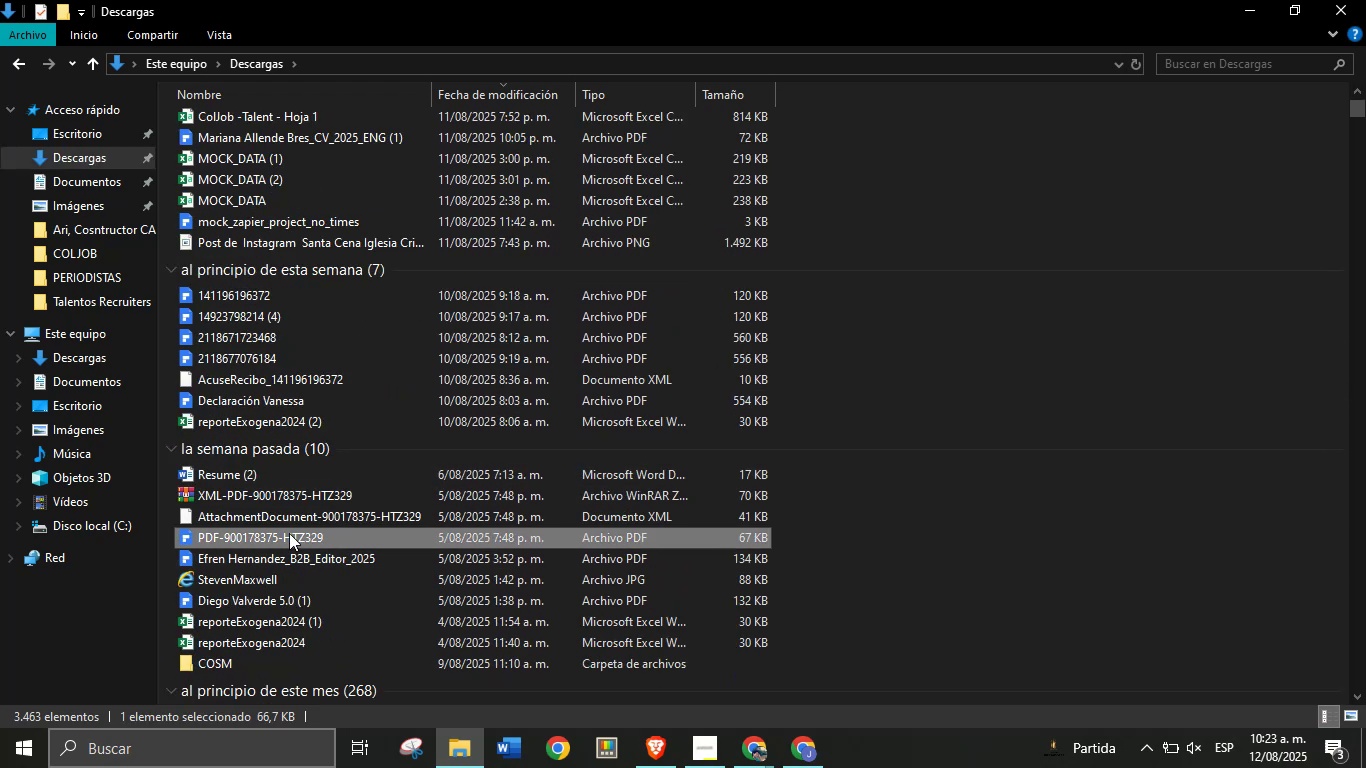 
left_click_drag(start_coordinate=[289, 533], to_coordinate=[696, 475])
 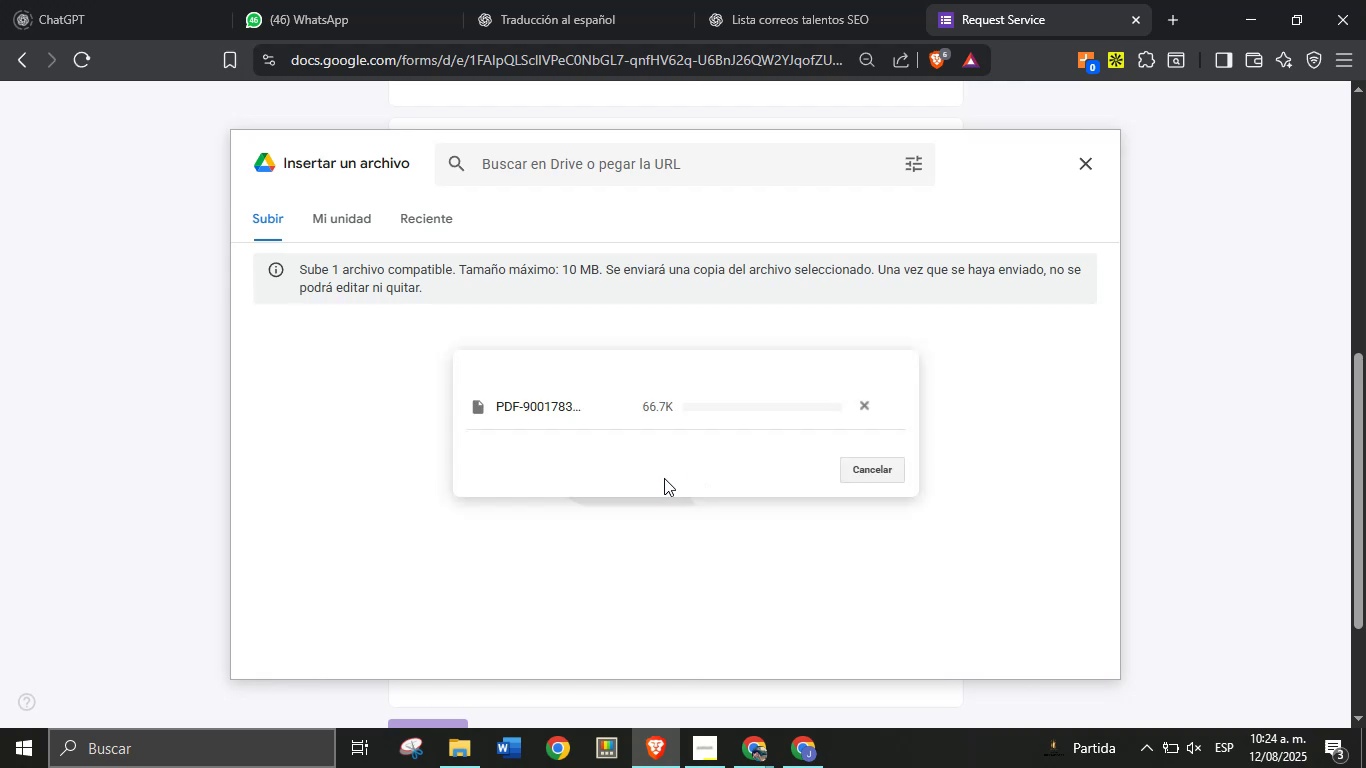 
mouse_move([500, 489])
 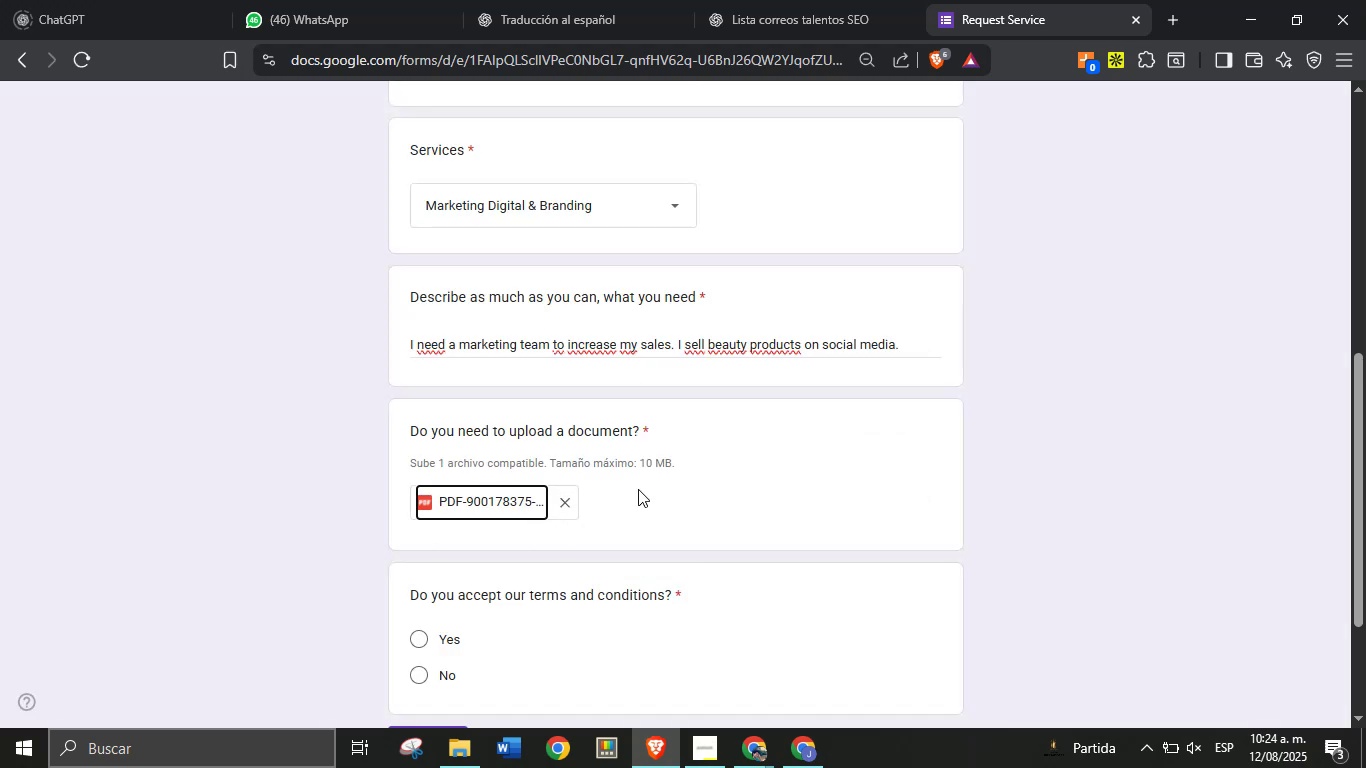 
scroll: coordinate [643, 495], scroll_direction: down, amount: 1.0
 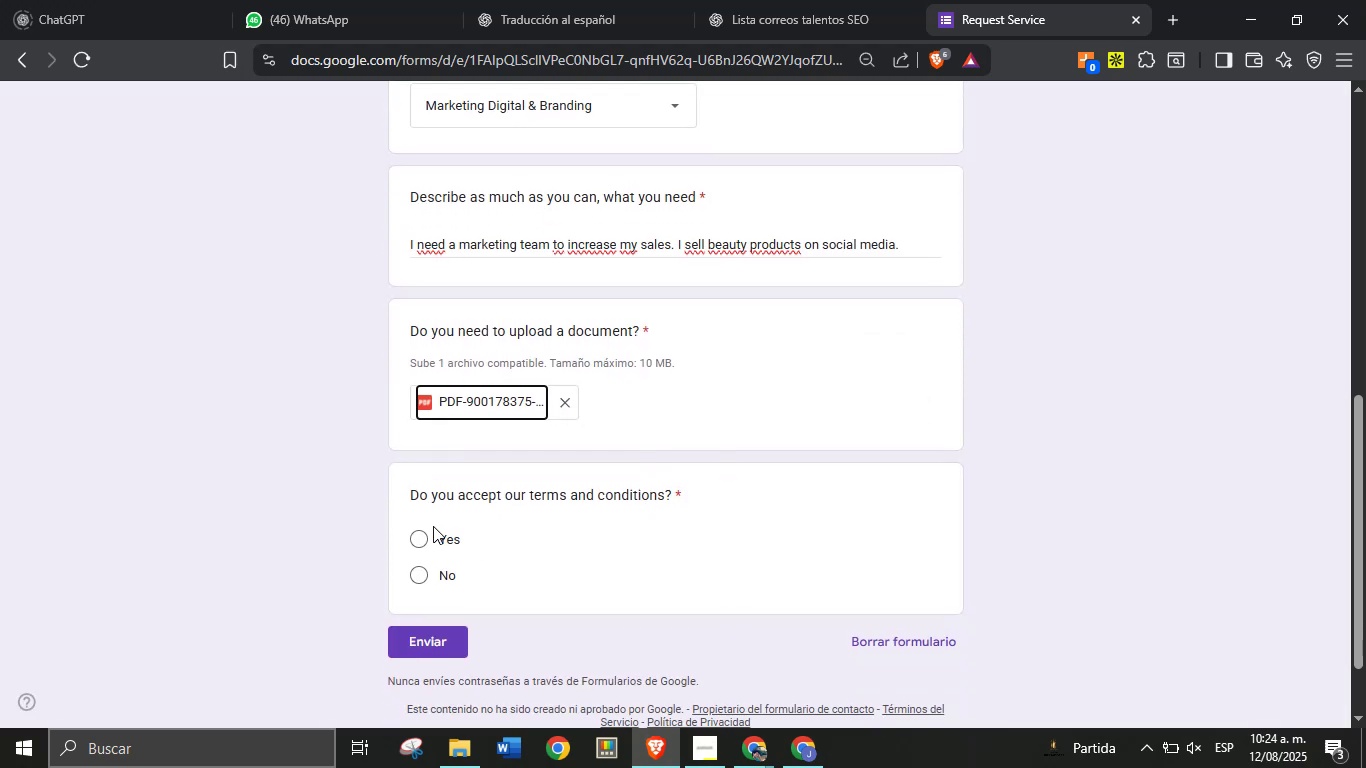 
double_click([431, 541])
 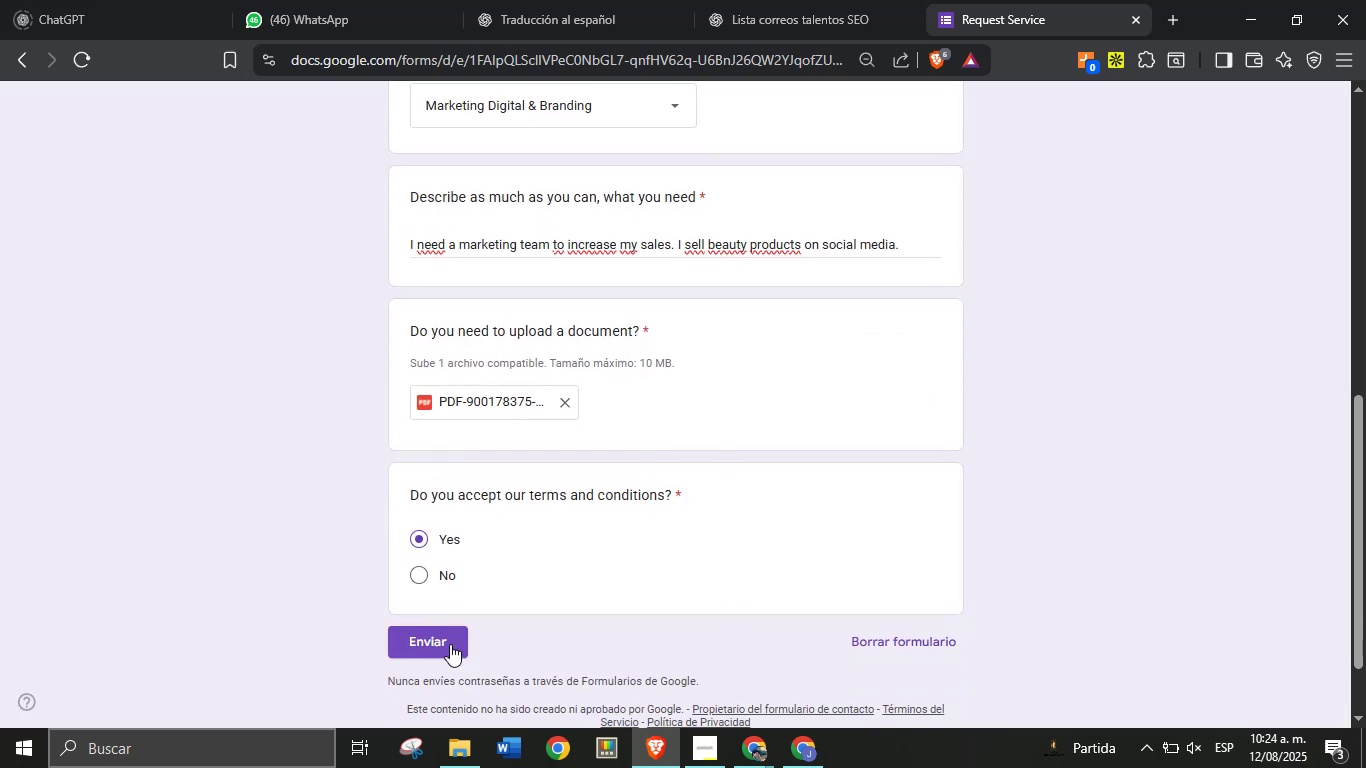 
left_click([443, 637])
 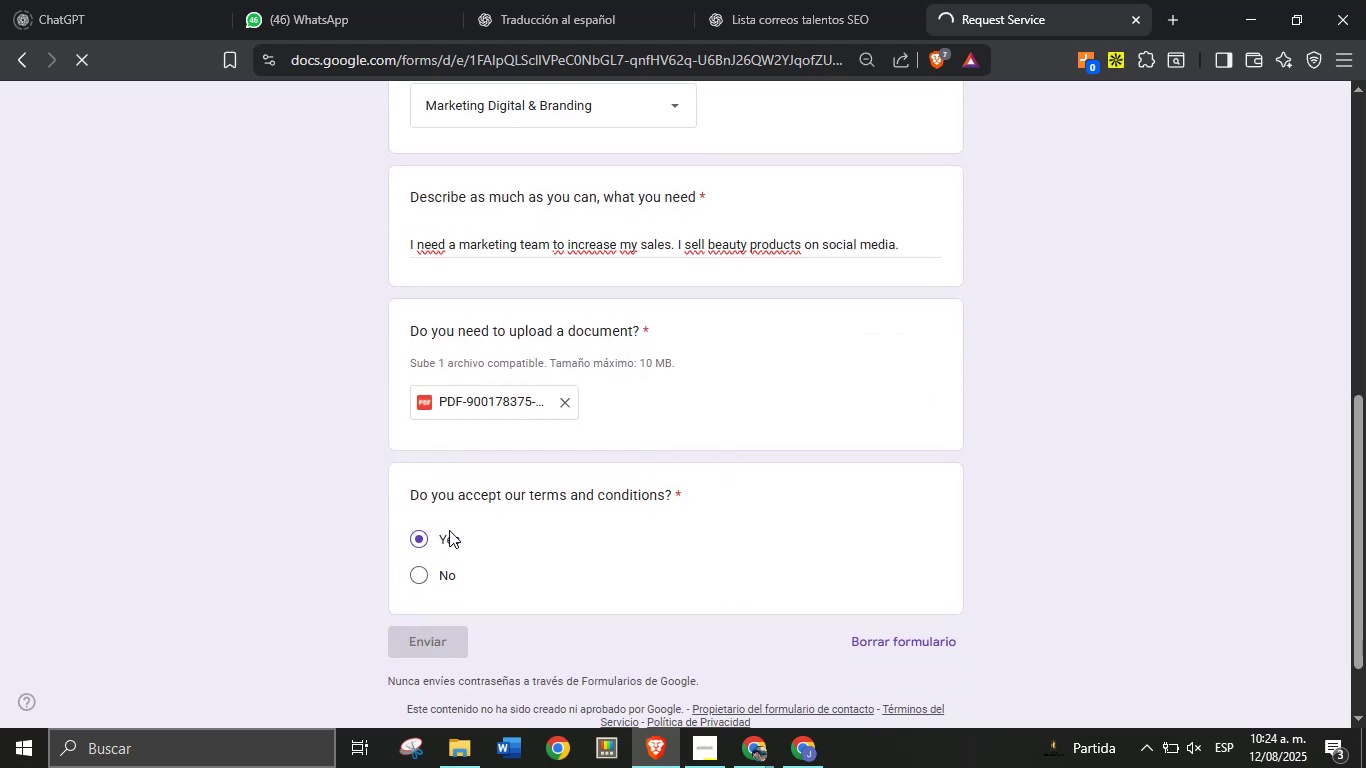 
scroll: coordinate [749, 397], scroll_direction: up, amount: 16.0
 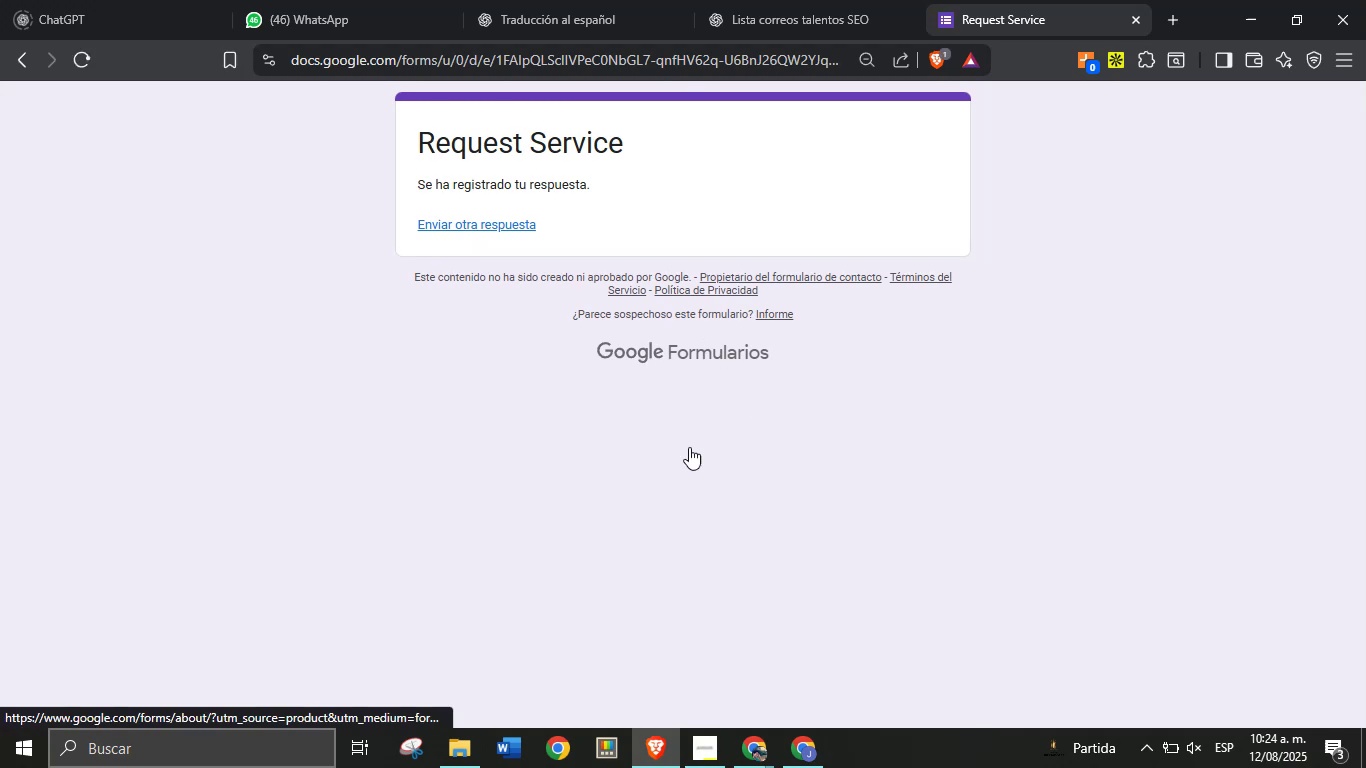 
left_click([755, 739])
 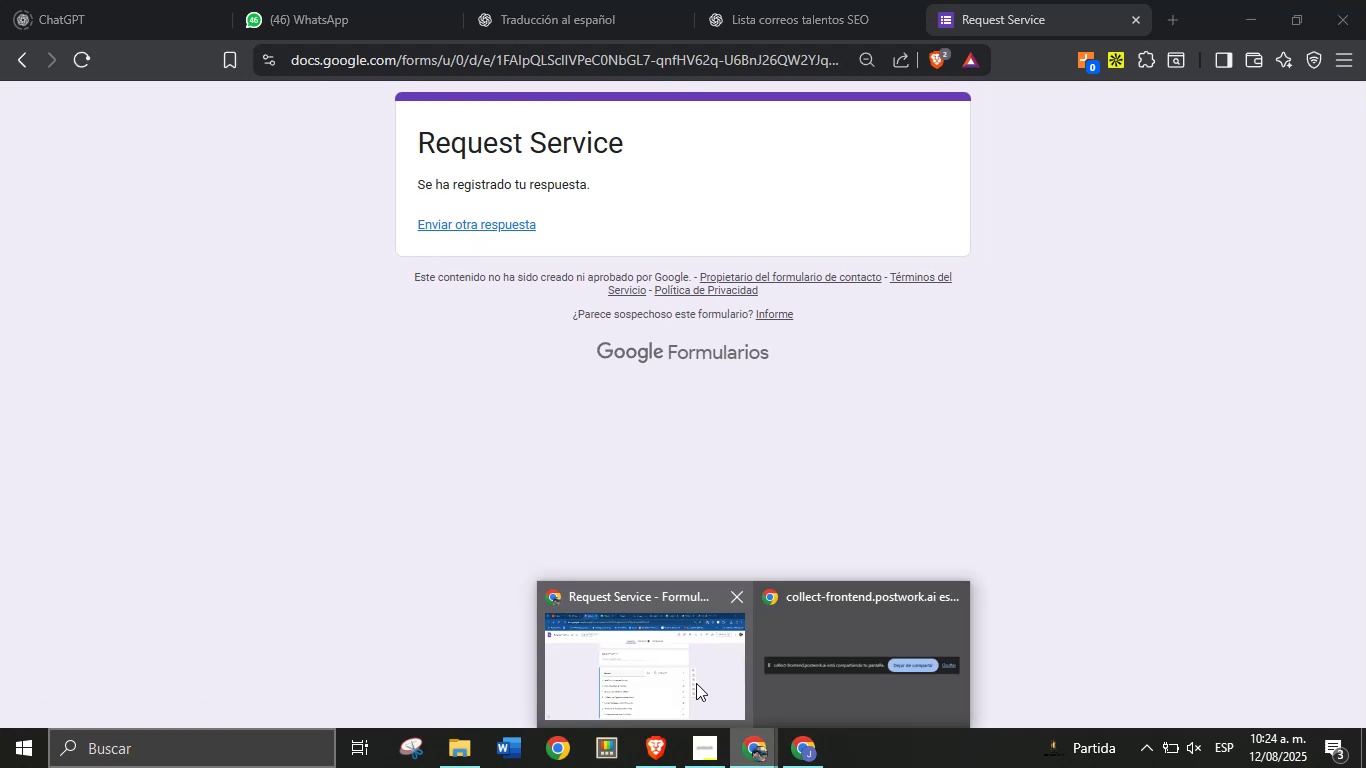 
left_click([665, 650])
 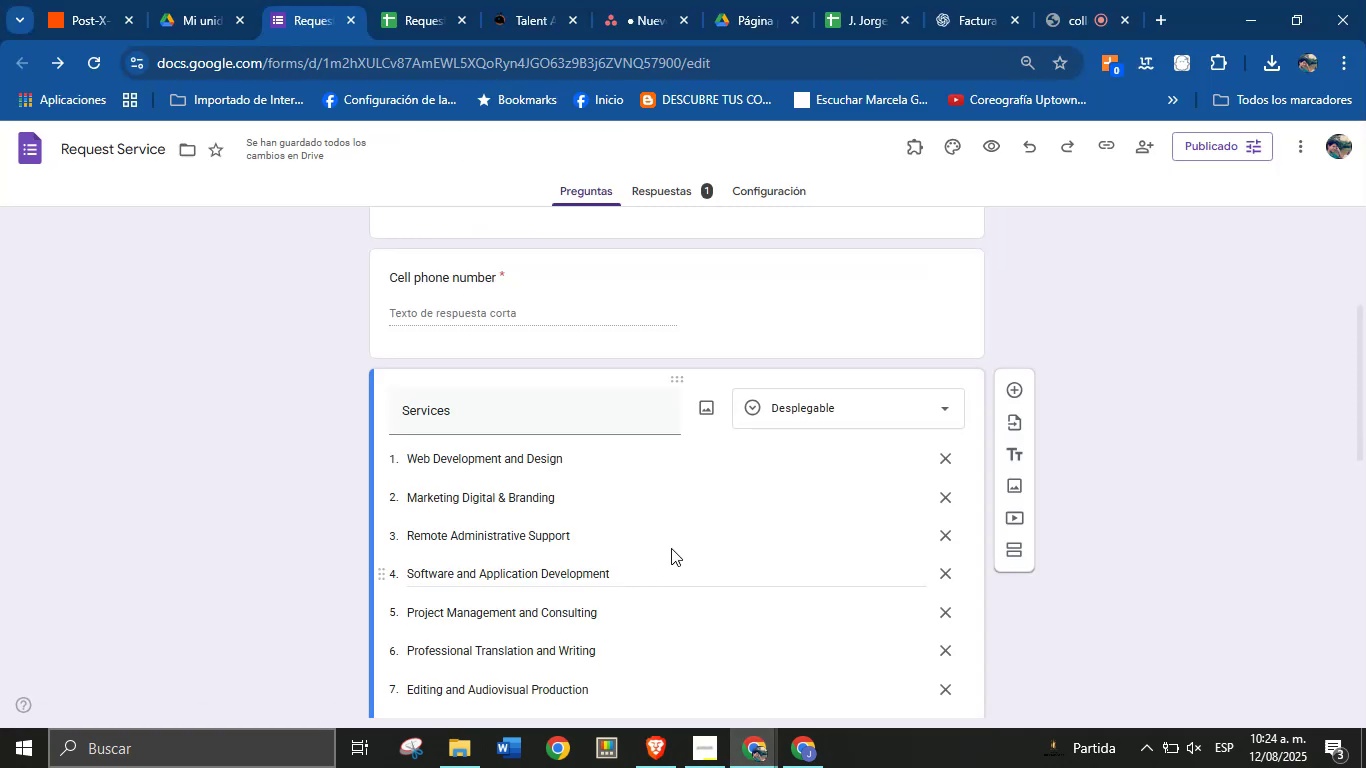 
scroll: coordinate [715, 509], scroll_direction: down, amount: 17.0
 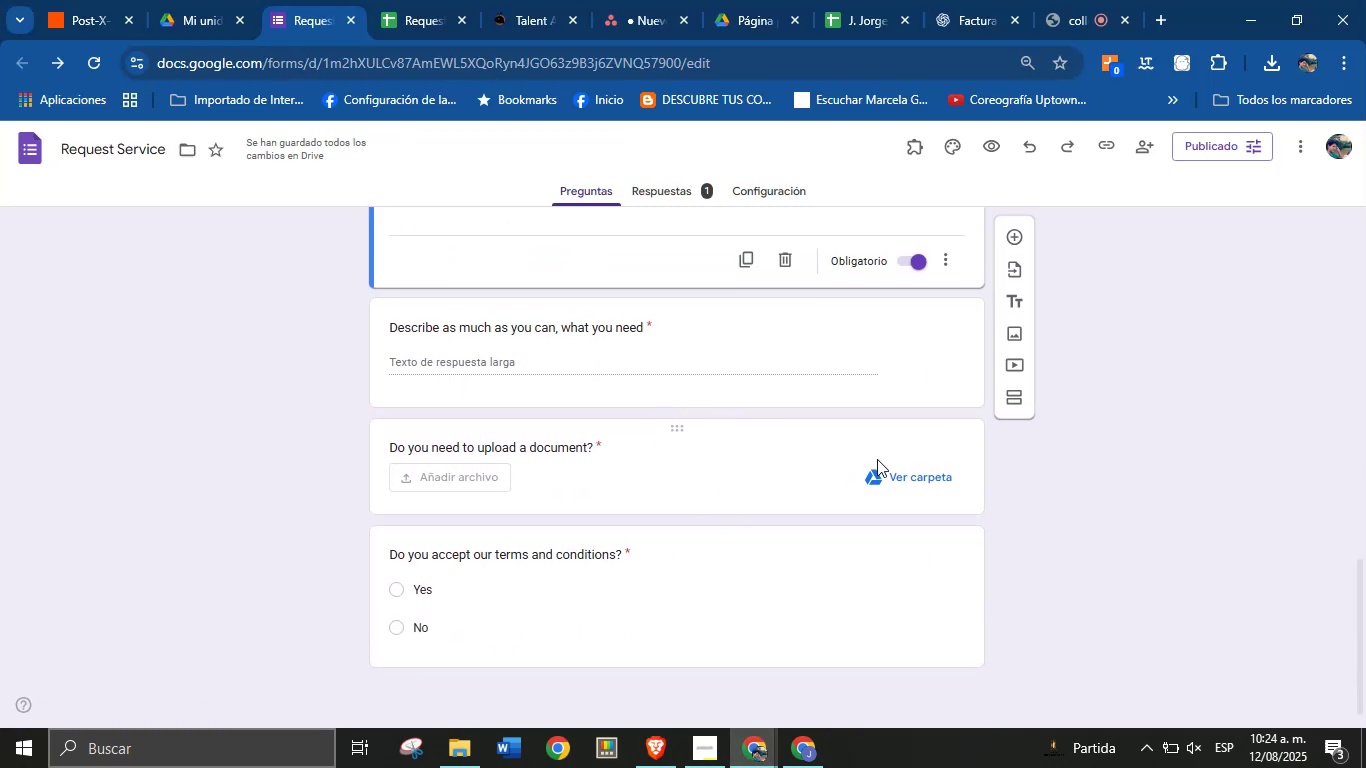 
left_click([712, 431])
 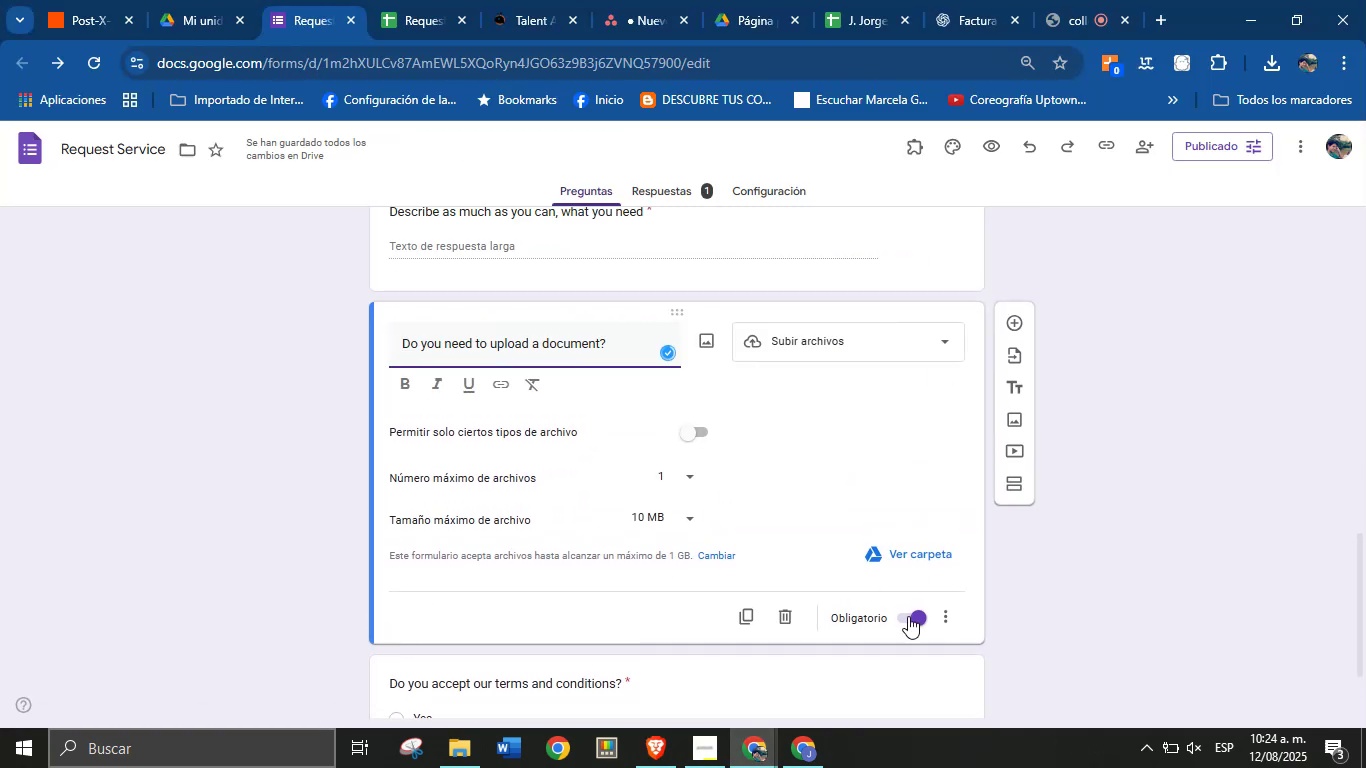 
left_click([919, 622])
 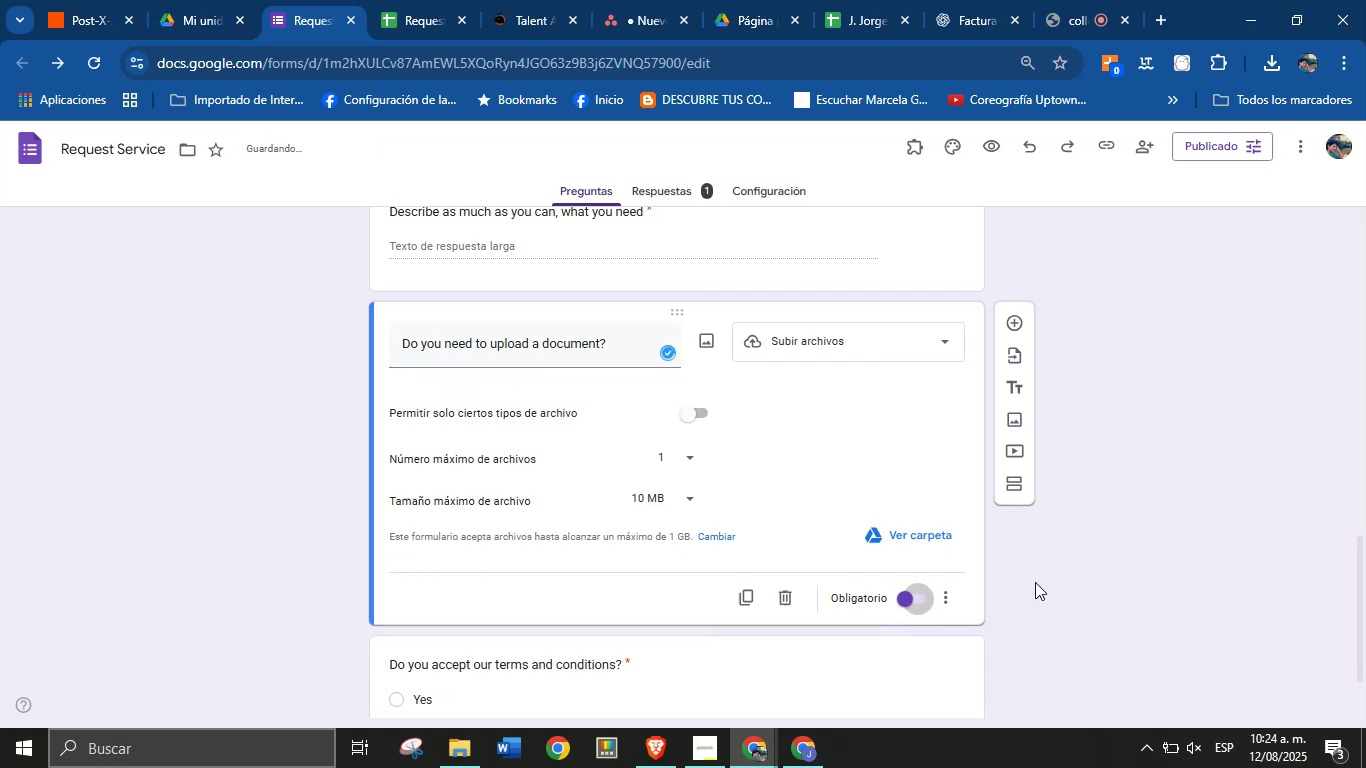 
left_click([1044, 573])
 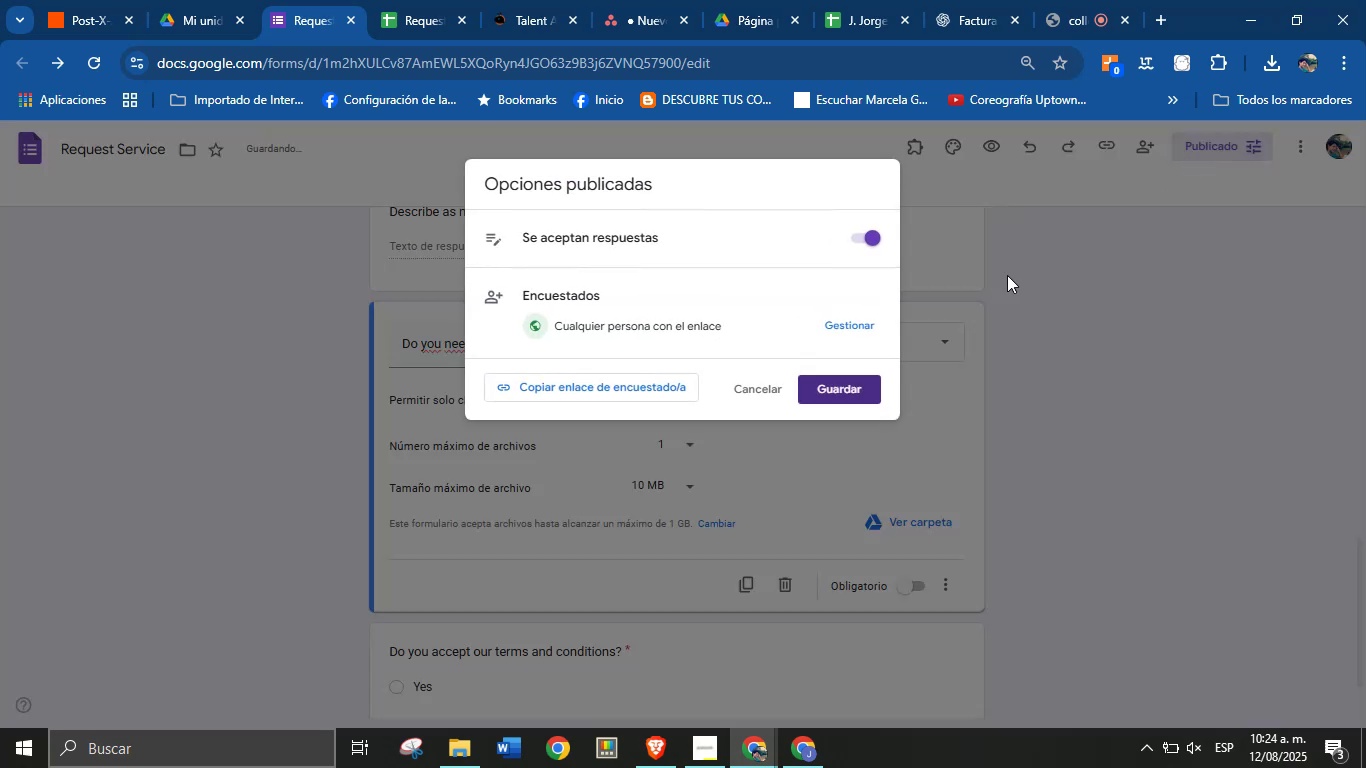 
left_click([827, 393])
 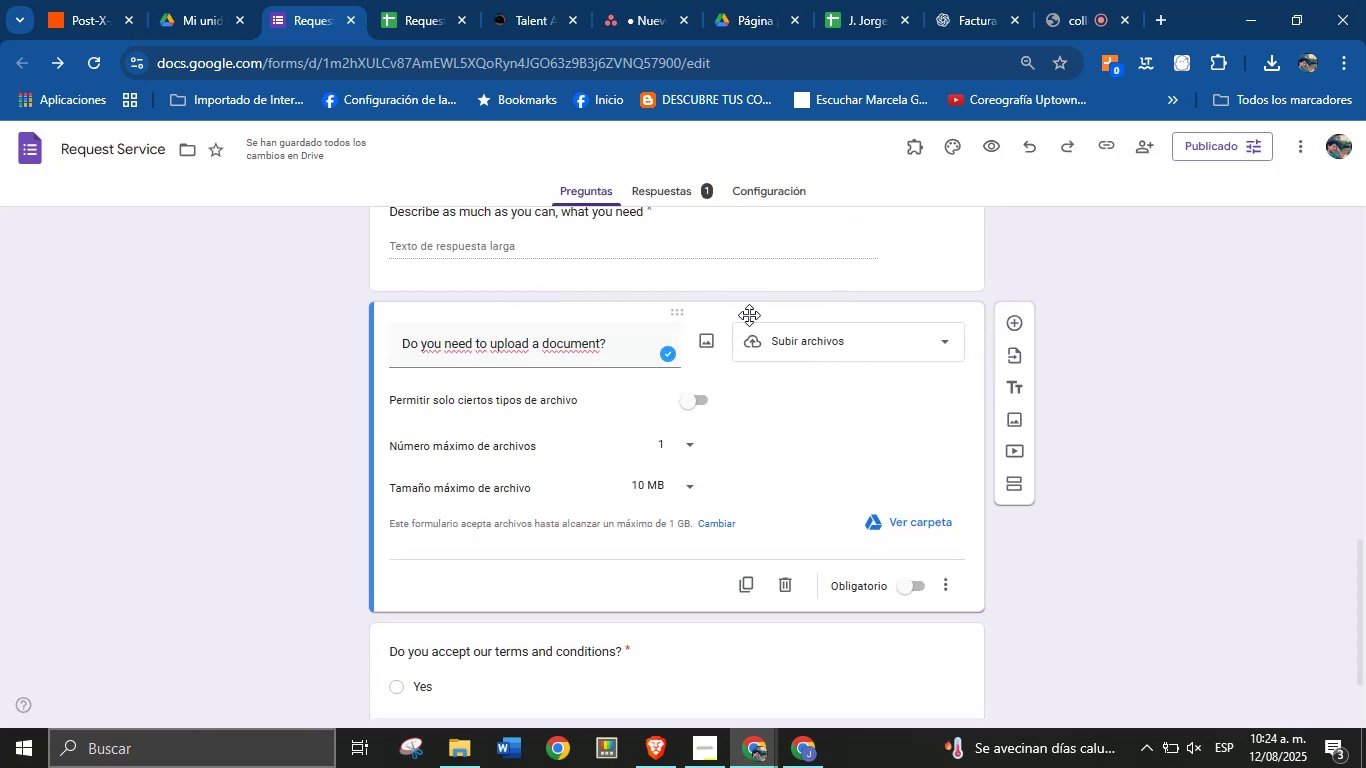 
left_click([1191, 150])
 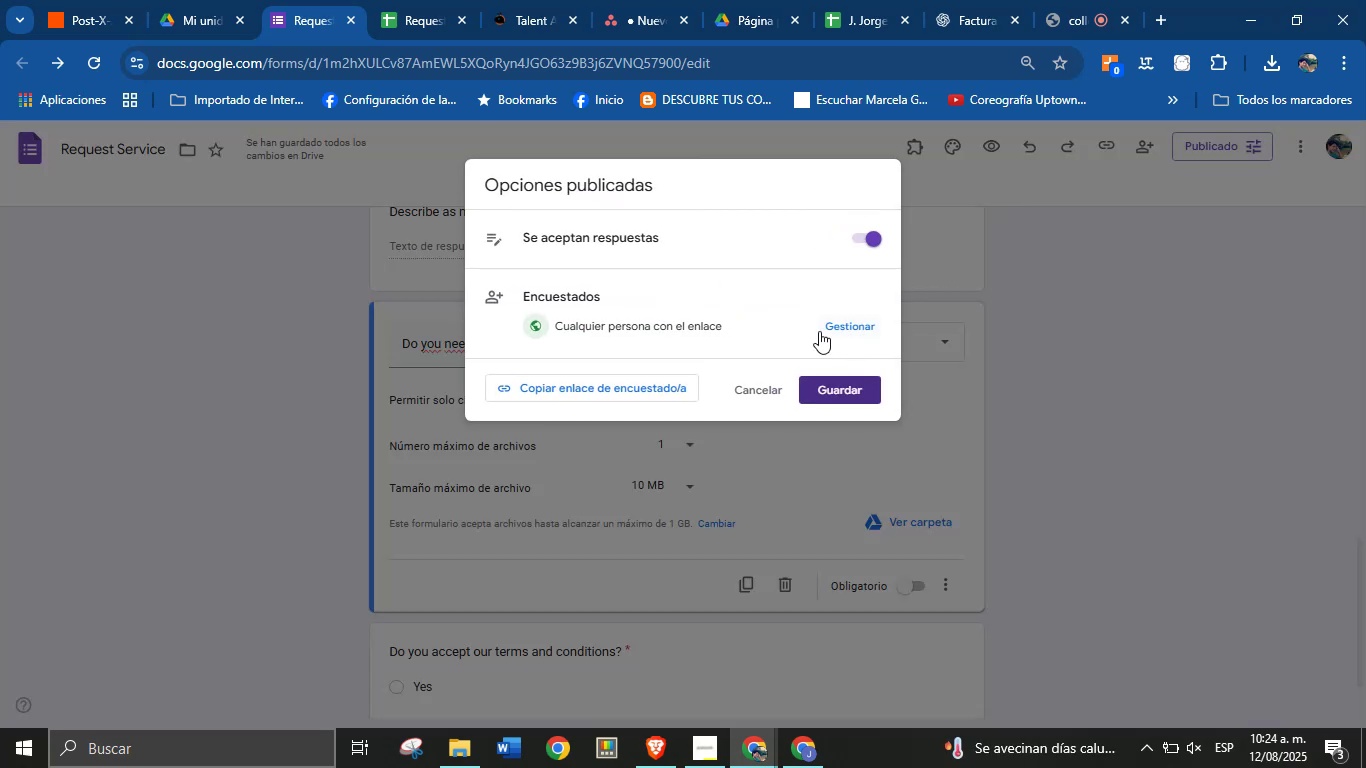 
left_click([617, 399])
 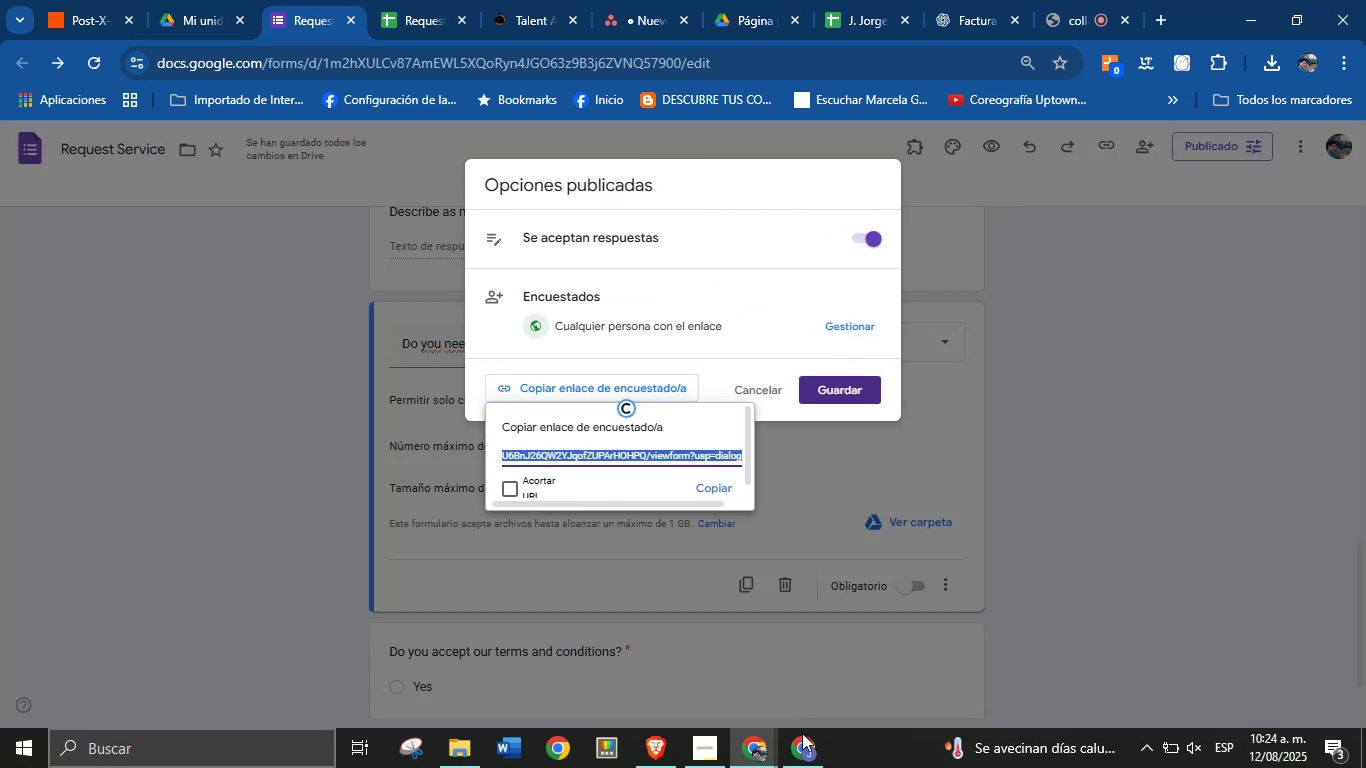 
left_click([803, 763])
 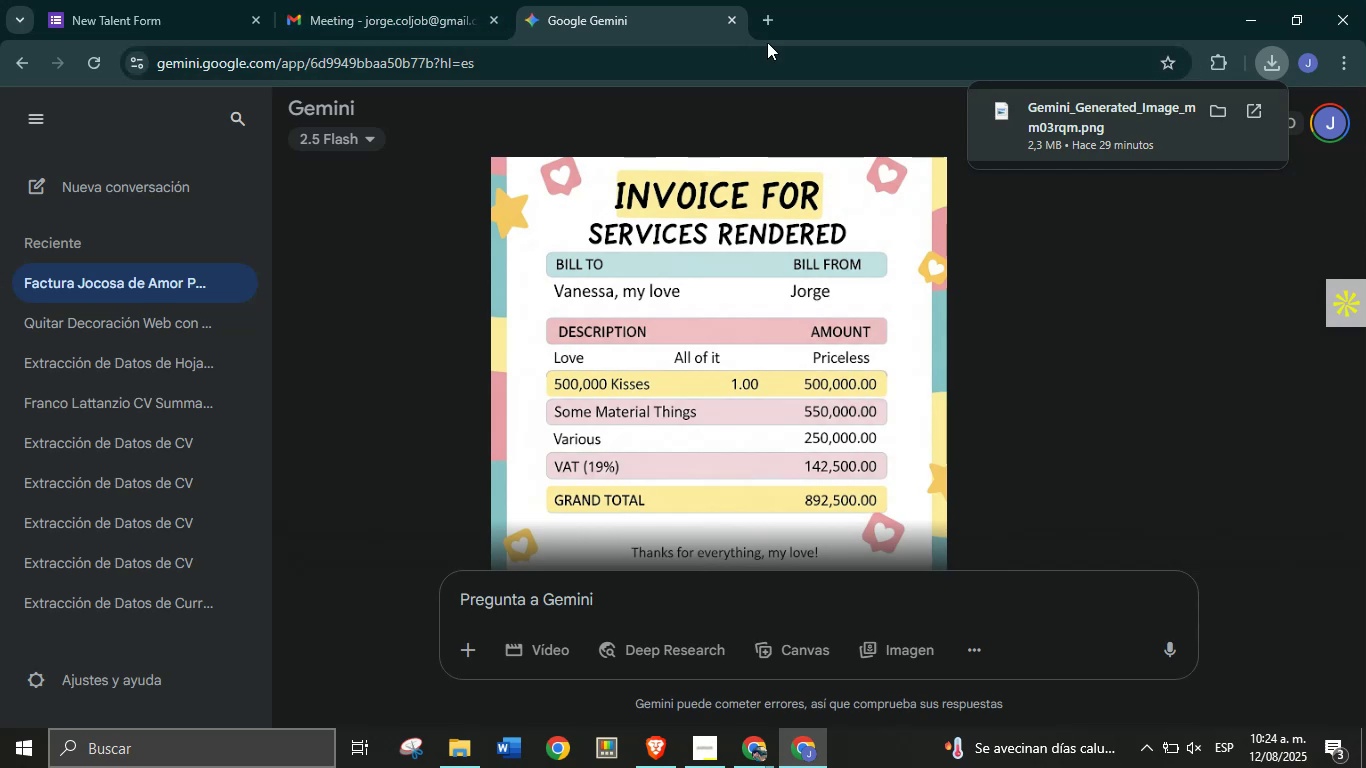 
left_click_drag(start_coordinate=[759, 24], to_coordinate=[764, 24])
 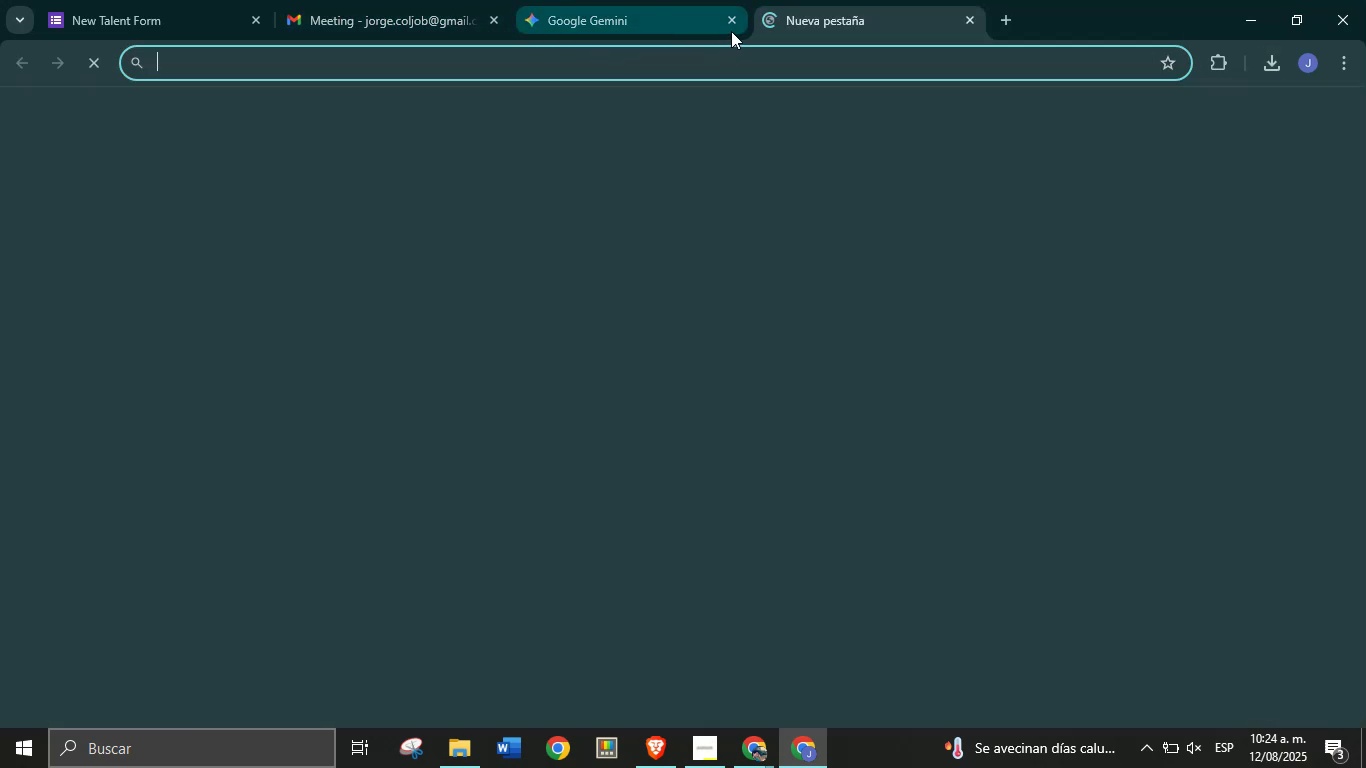 
left_click([732, 22])
 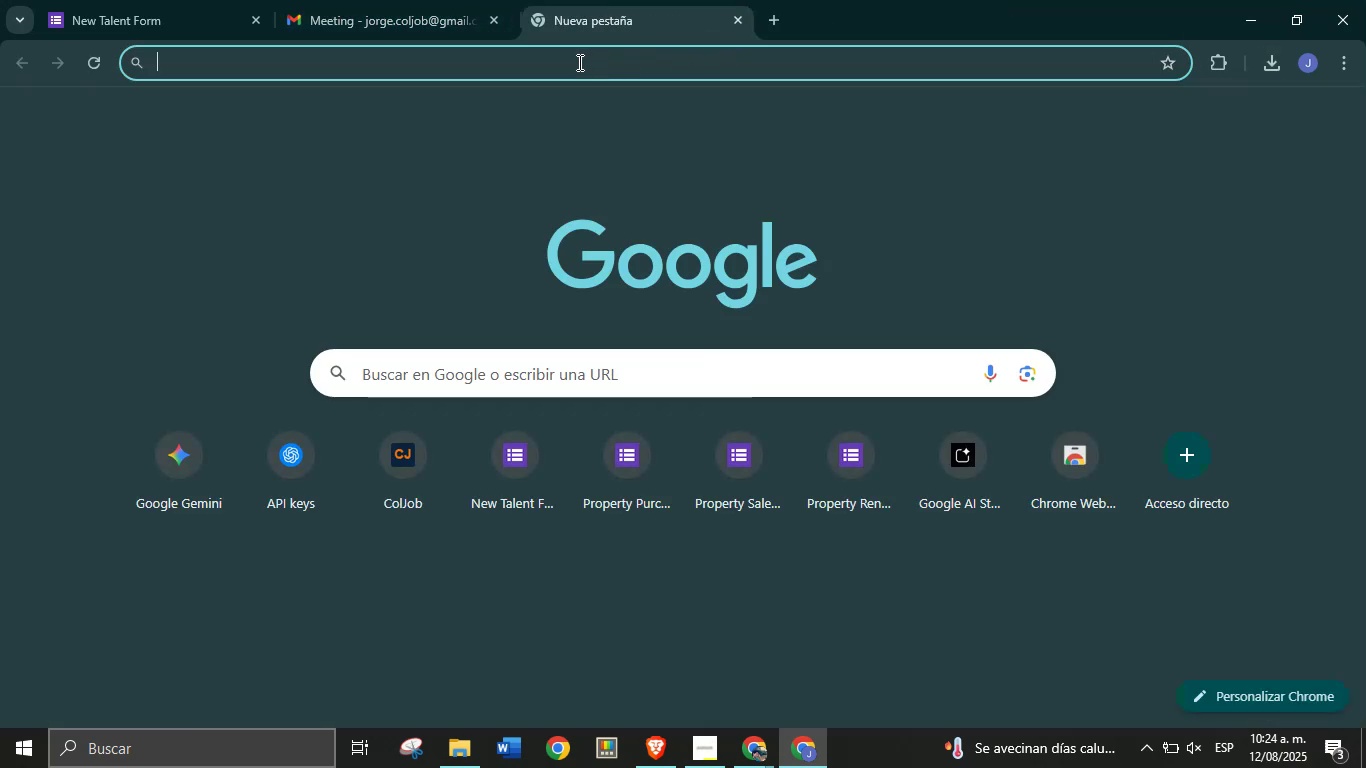 
key(Control+V)
 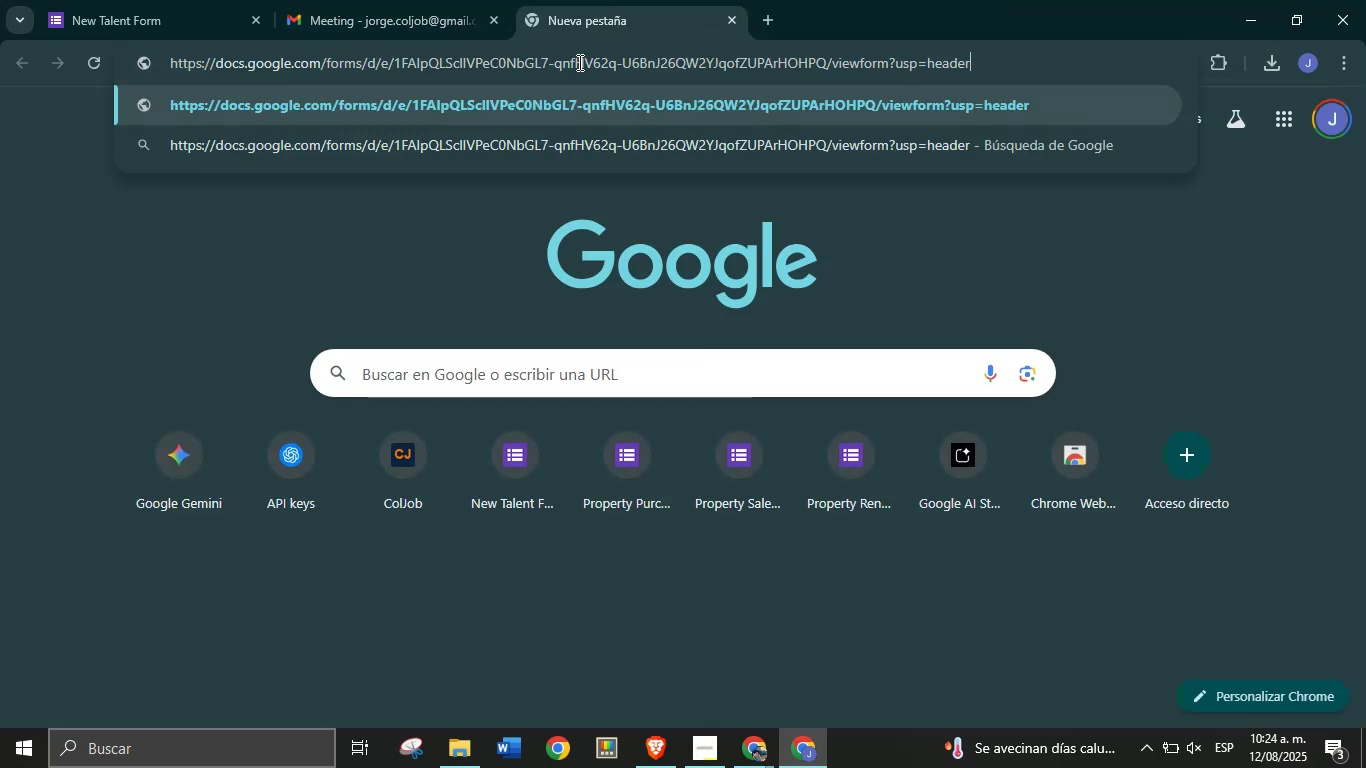 
key(Enter)
 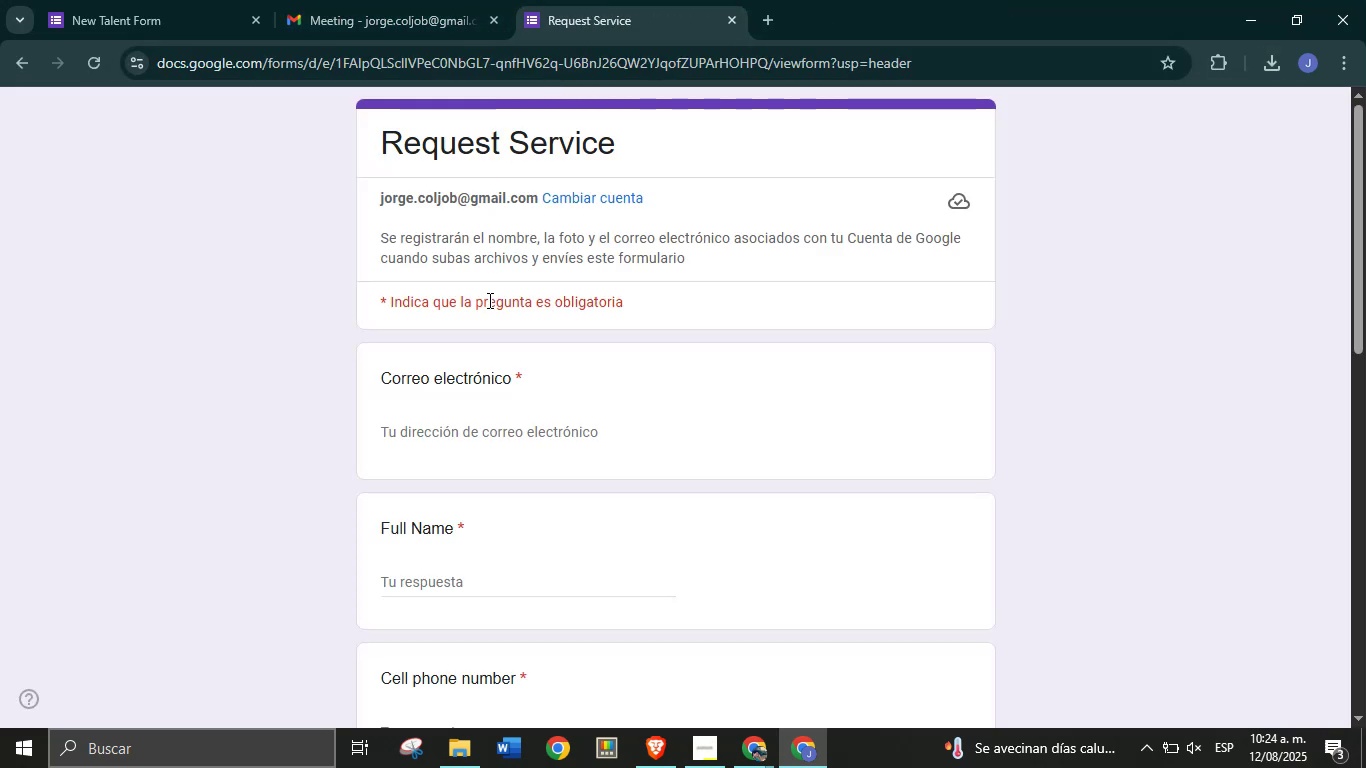 
left_click([469, 436])
 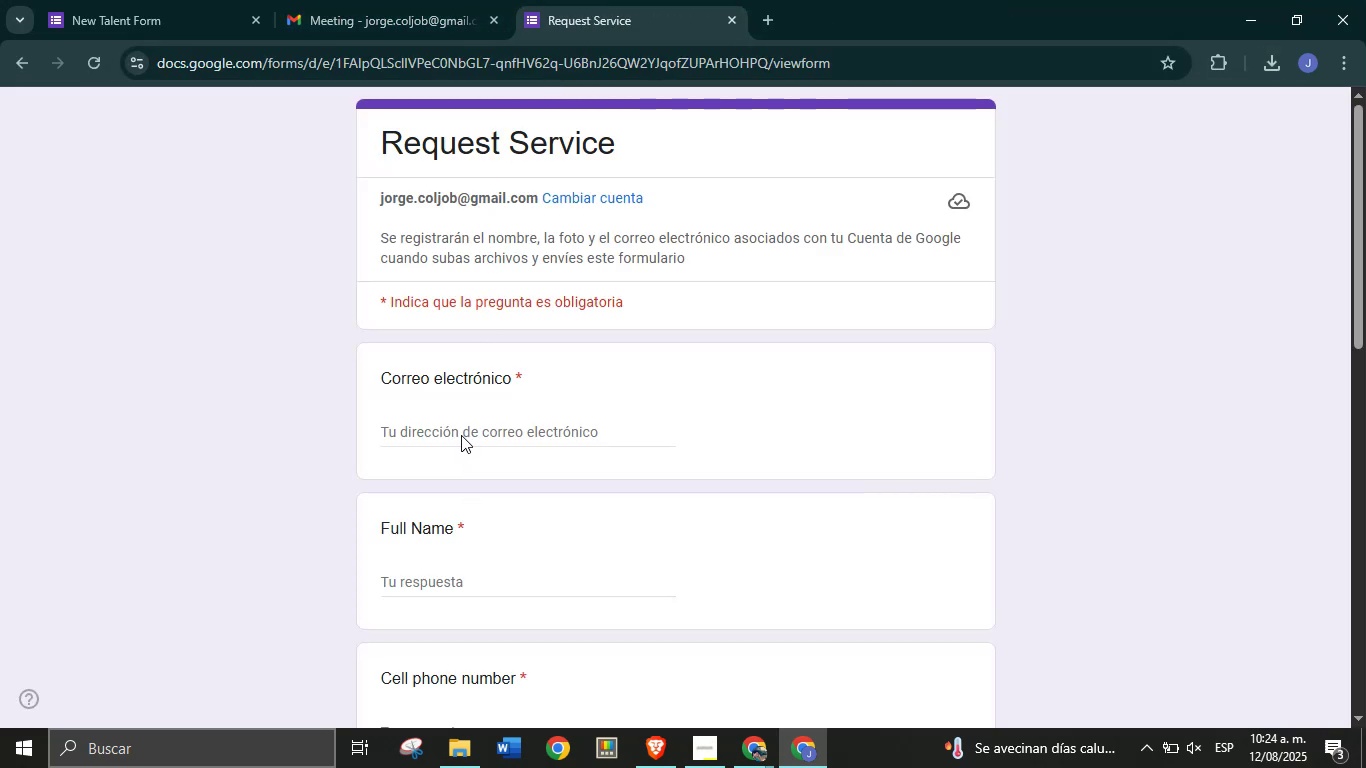 
left_click([458, 430])
 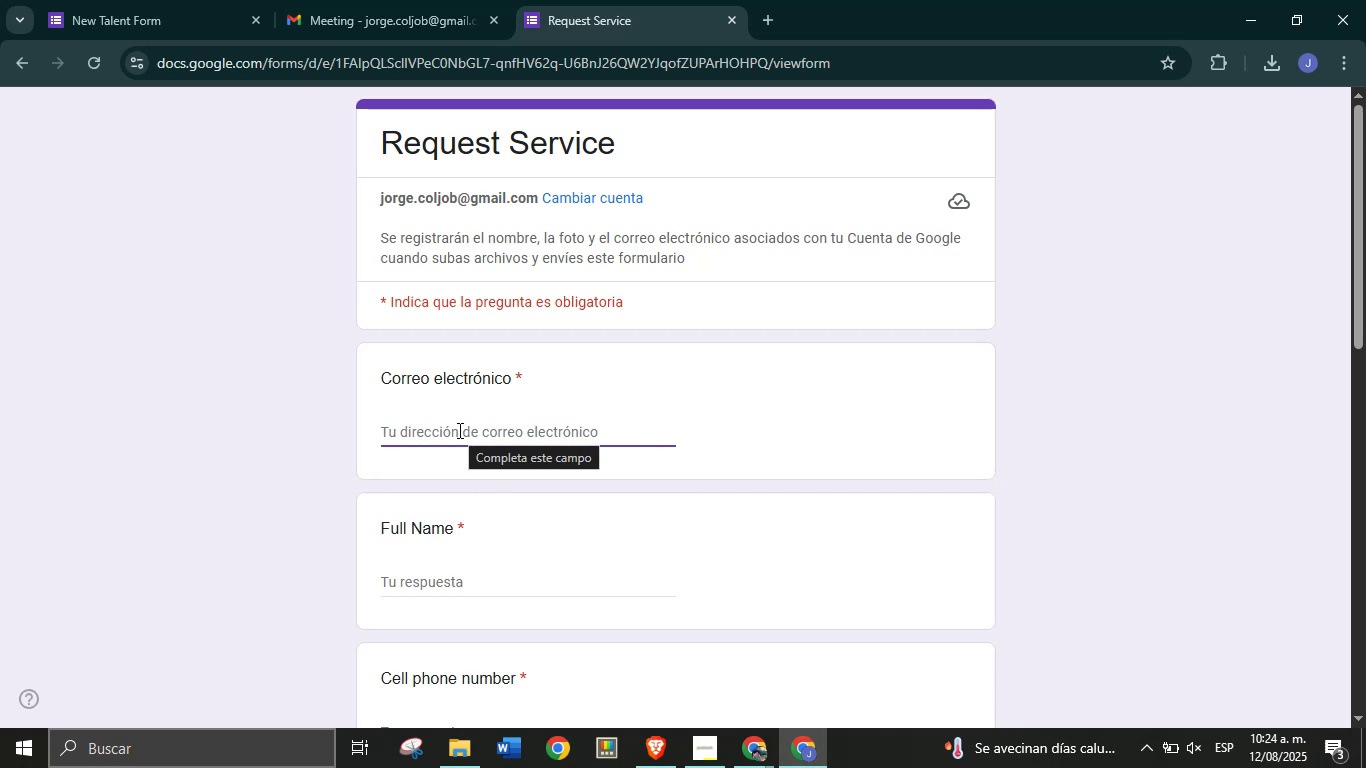 
type(yaazzjo)
 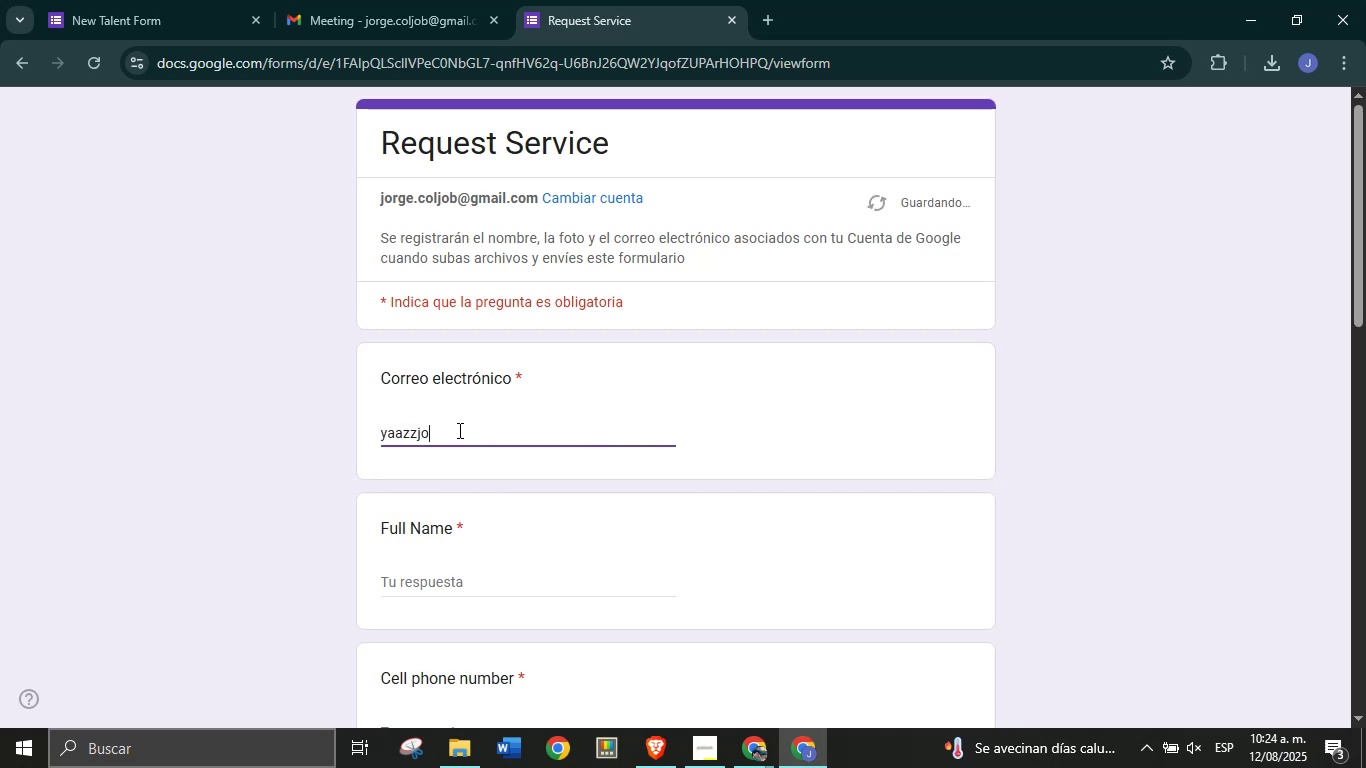 
key(Alt+Control+AltRight)
 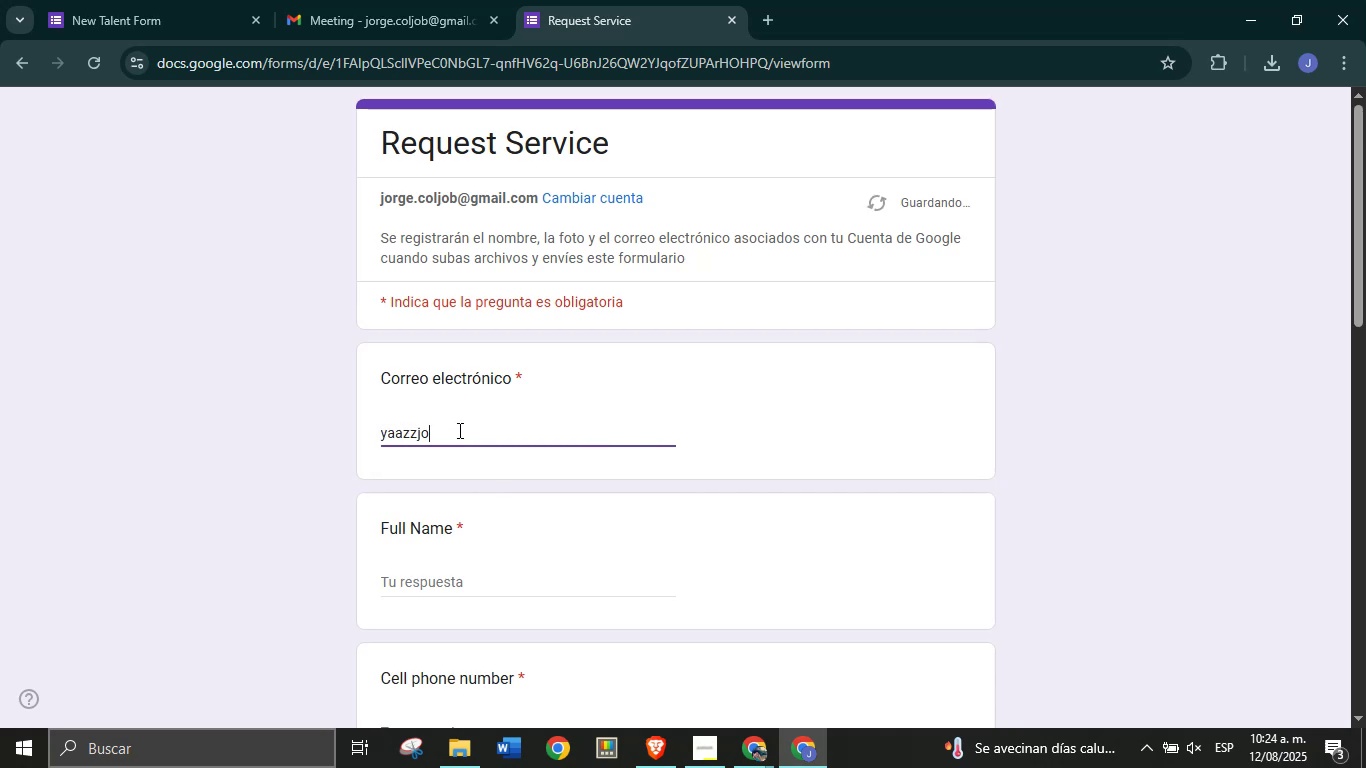 
key(Alt+Control+Q)
 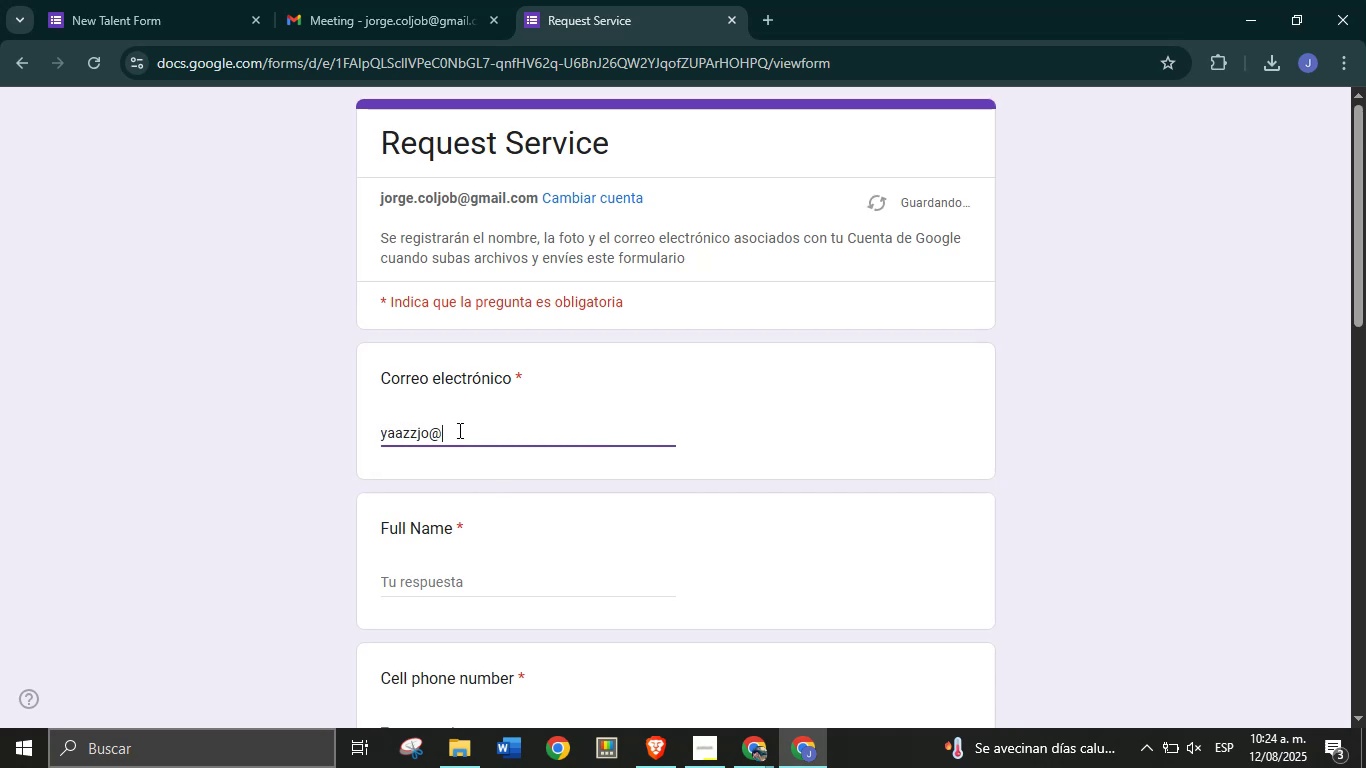 
type(gmailc)
key(Backspace)
type(.com)
key(Tab)
type(Jorge Rios Ortiz)
key(Tab)
type(3005043021)
 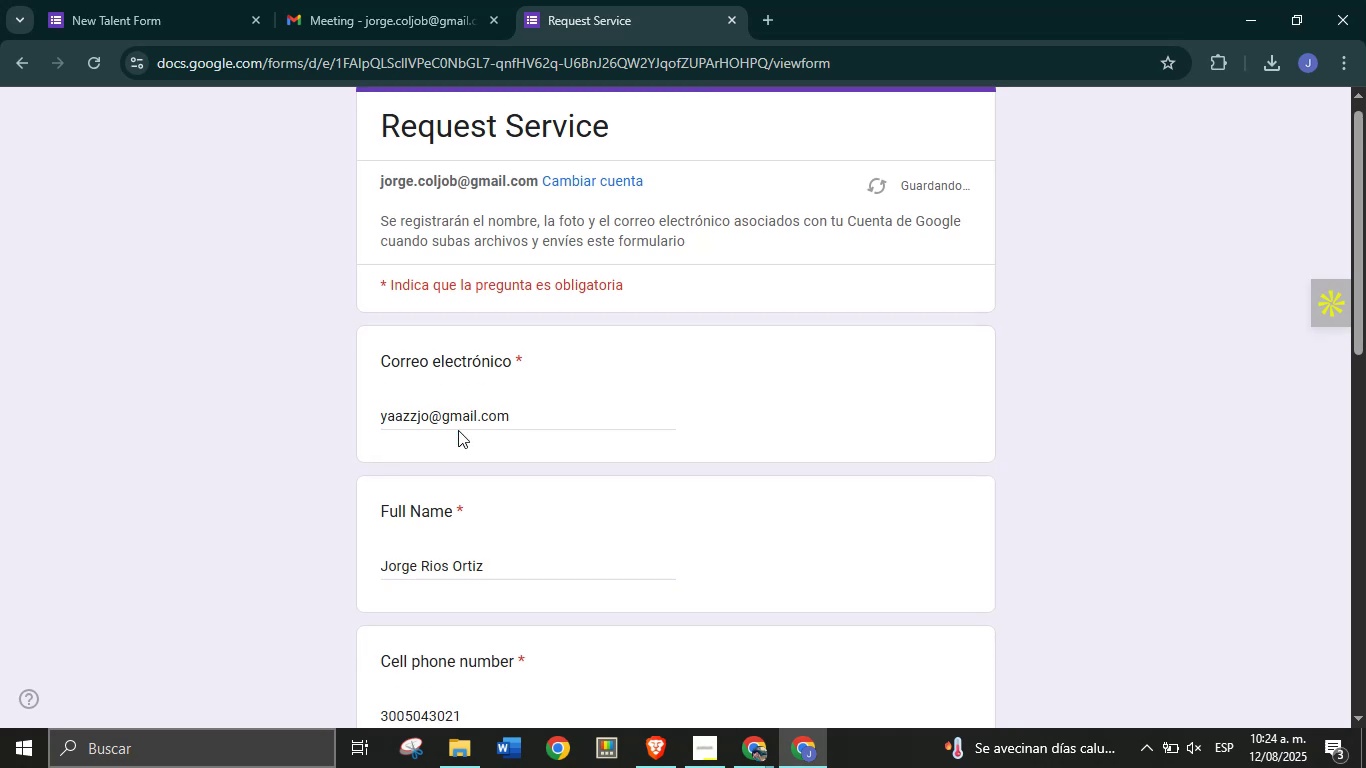 
scroll: coordinate [457, 409], scroll_direction: down, amount: 3.0
 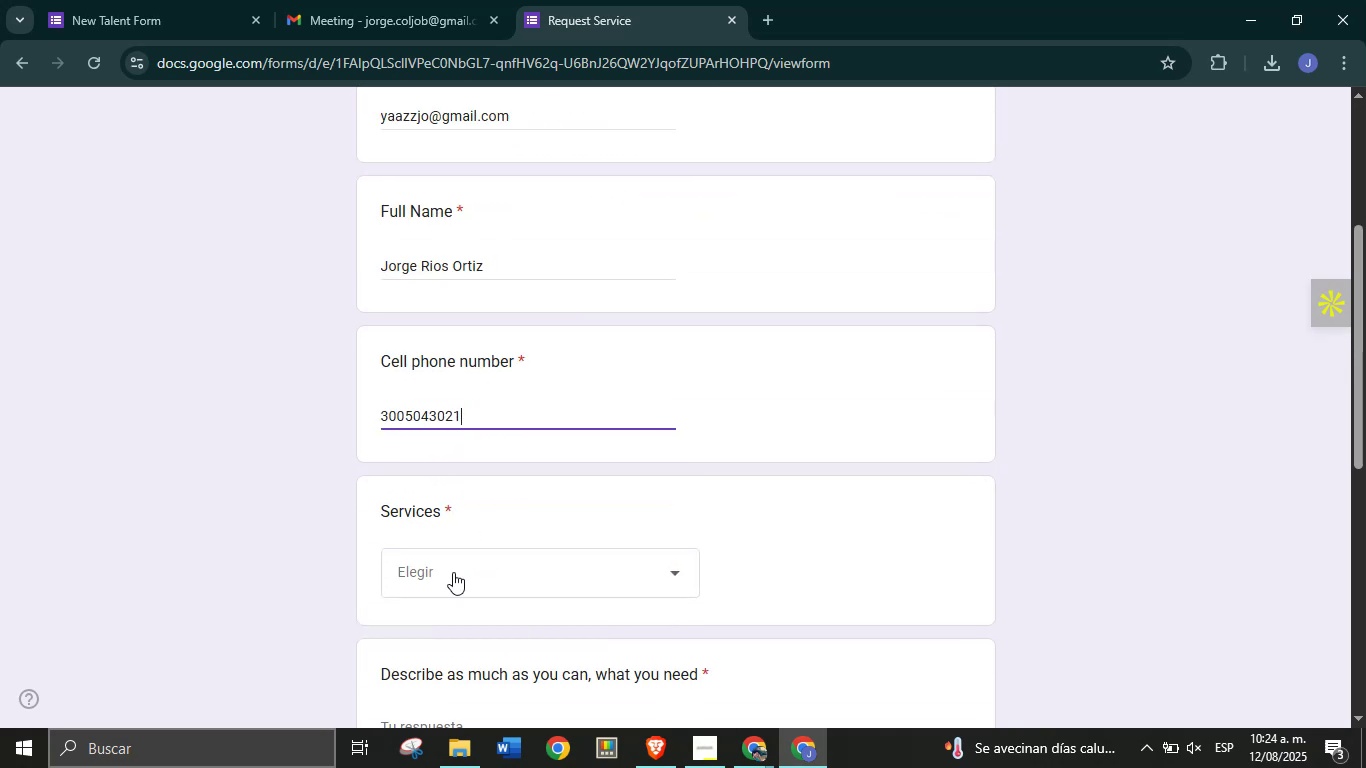 
left_click([454, 577])
 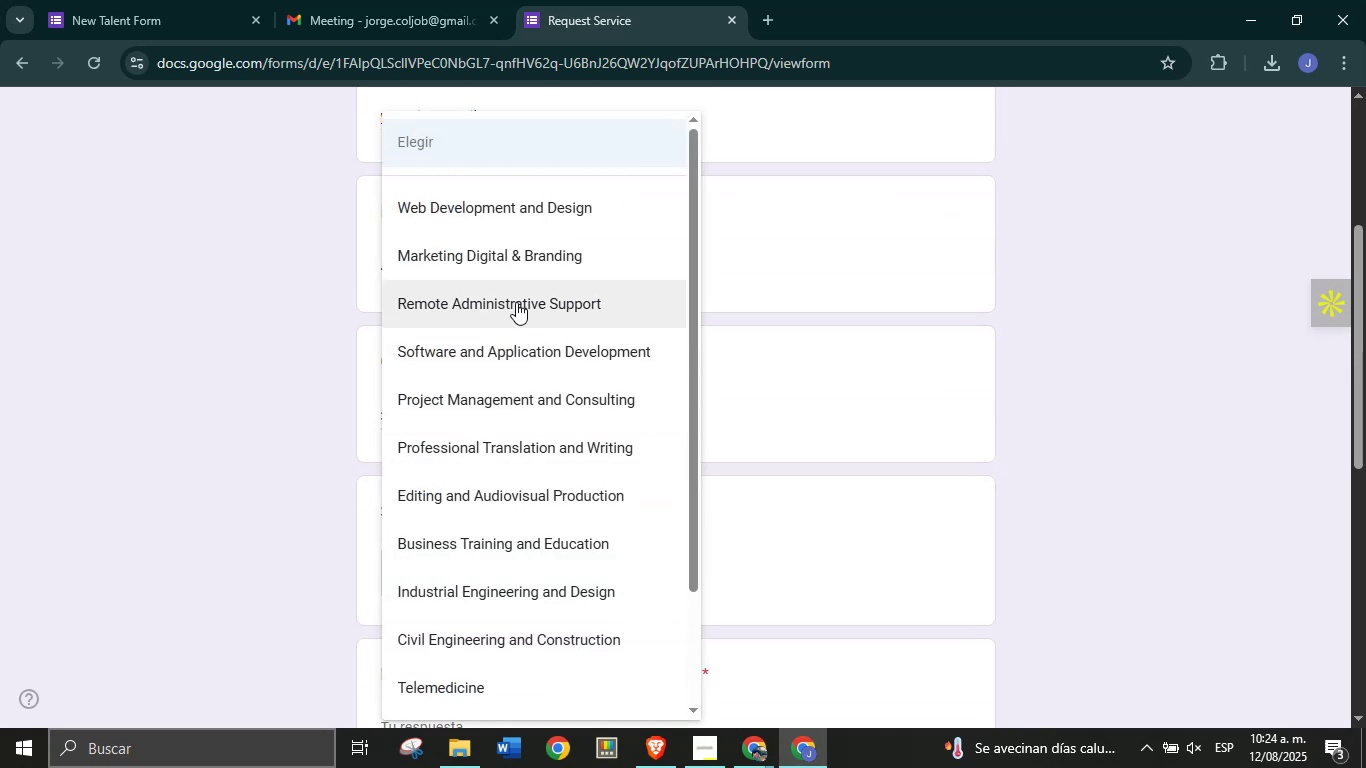 
left_click([515, 354])
 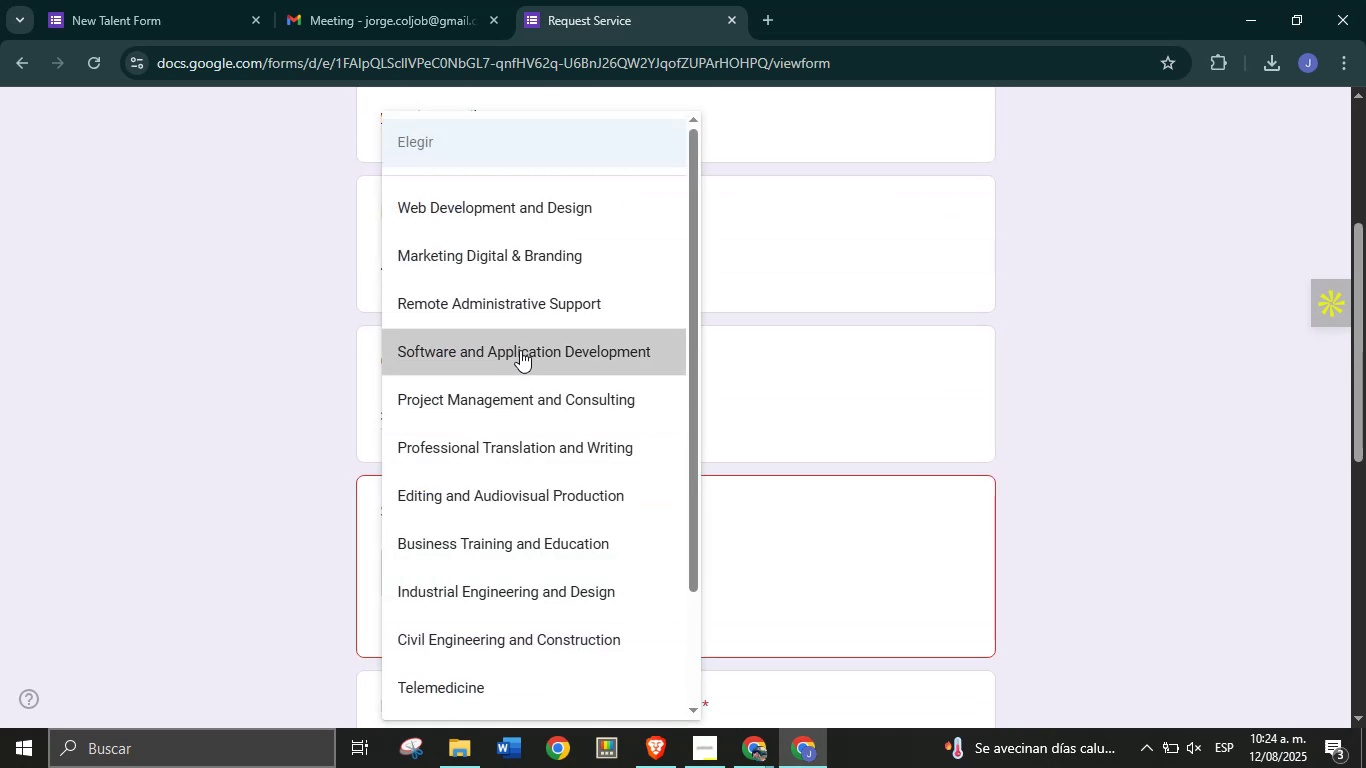 
scroll: coordinate [519, 497], scroll_direction: down, amount: 5.0
 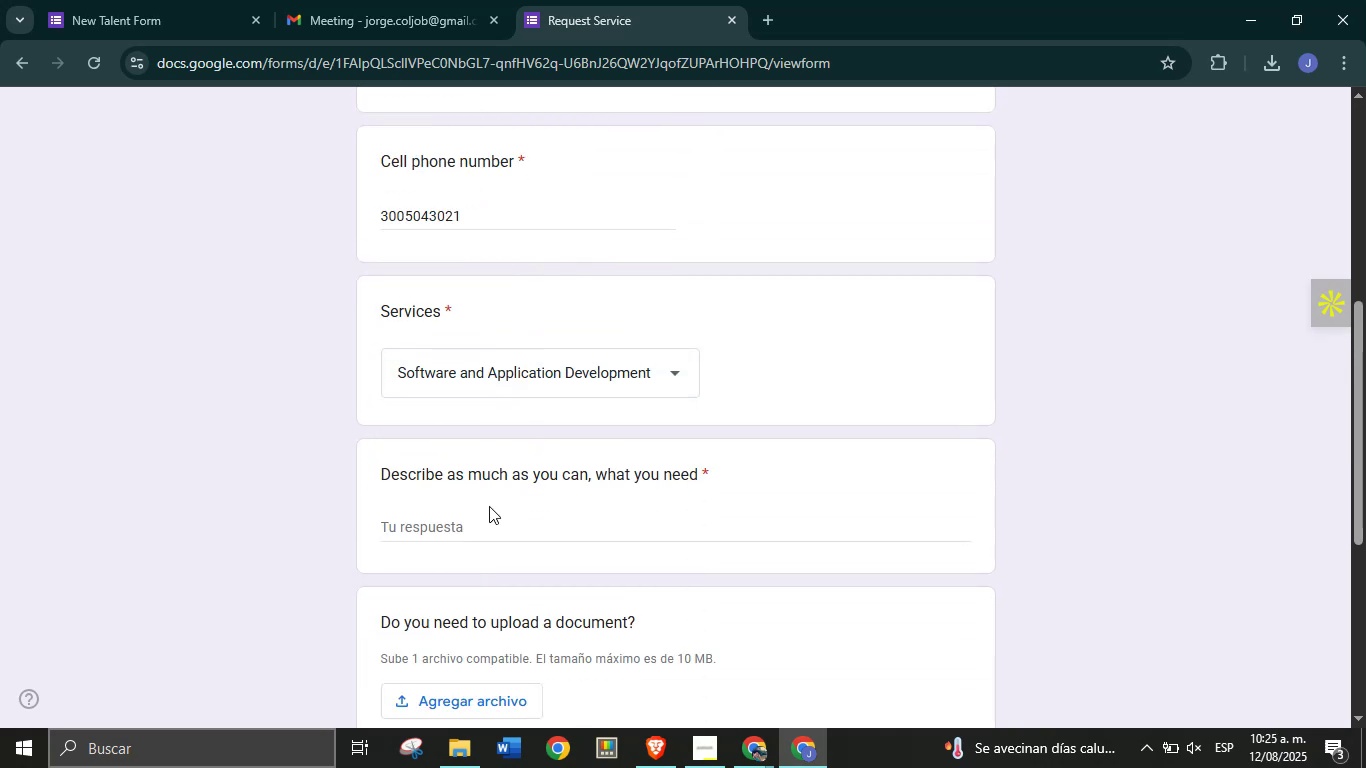 
left_click([483, 524])
 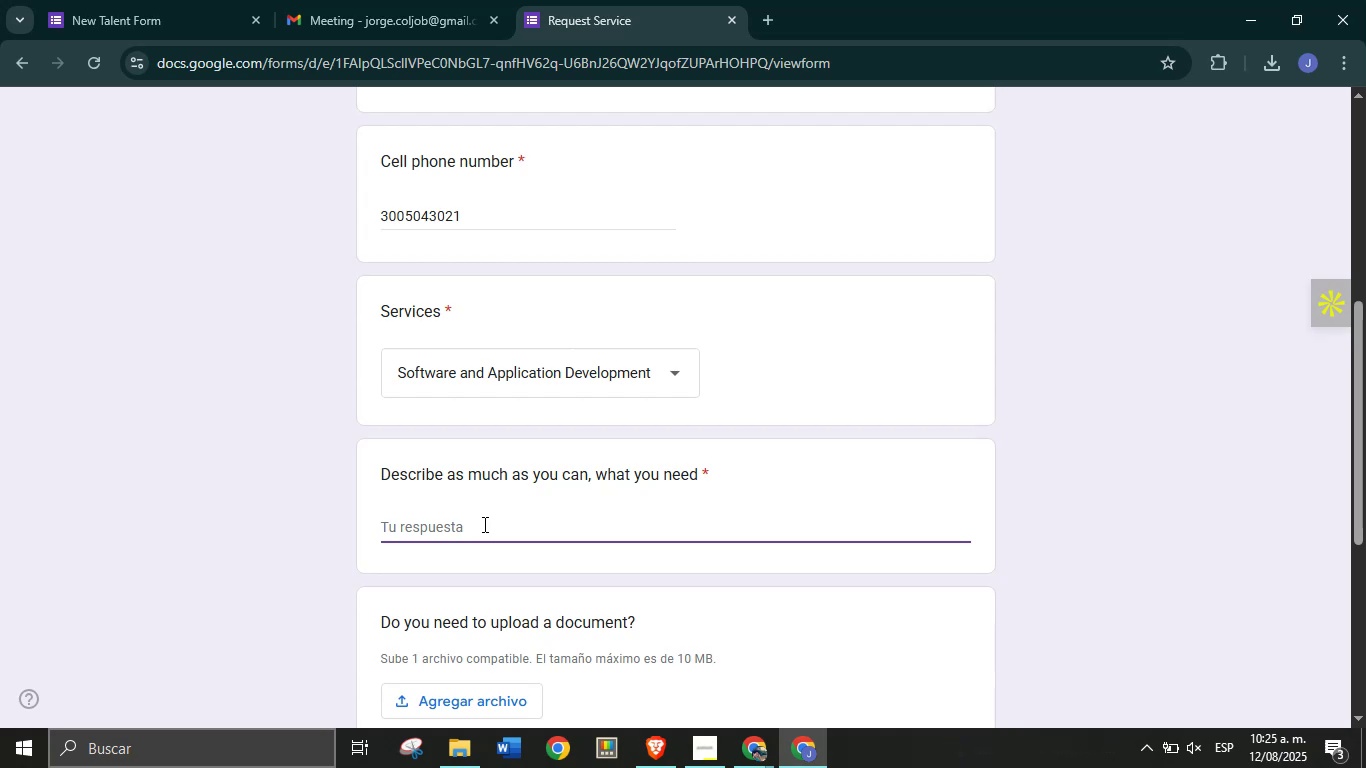 
wait(29.03)
 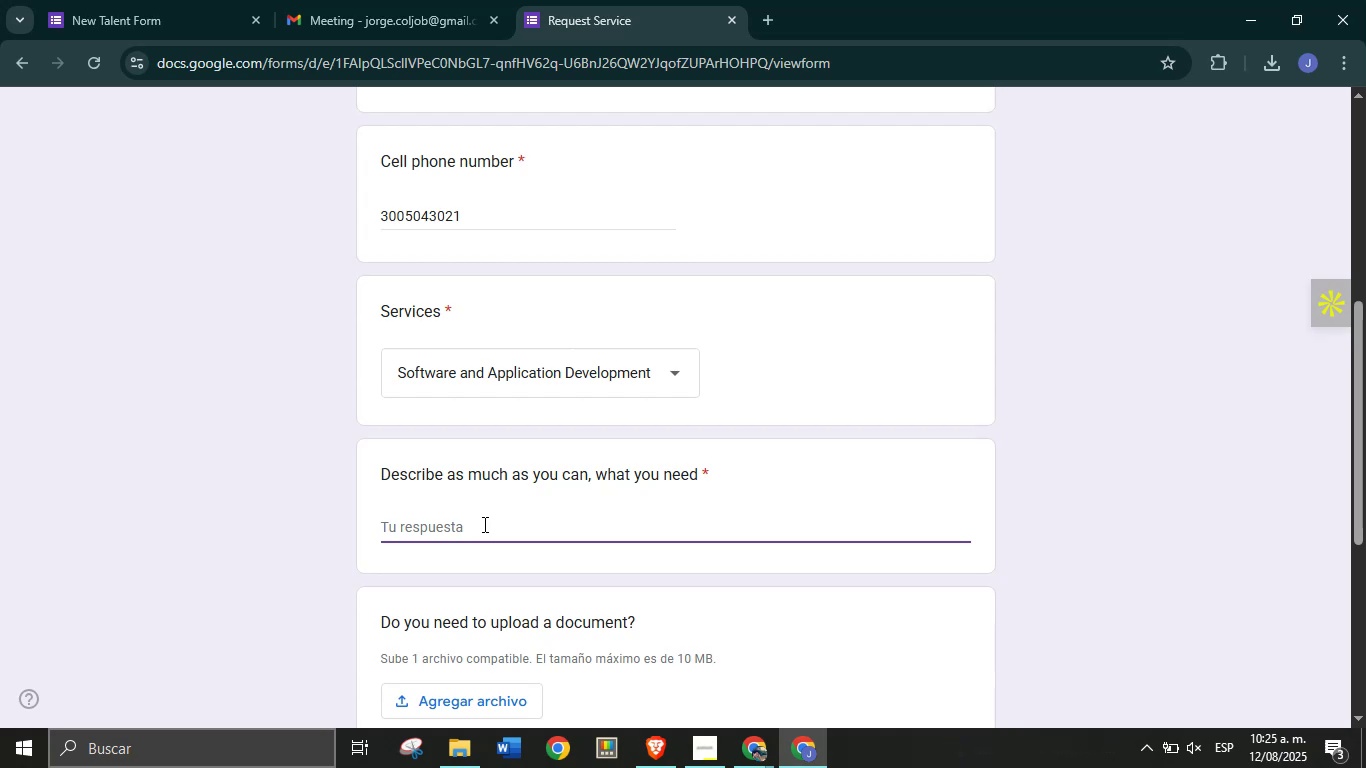 
type(I need a software developer and Product Owner to develop a digital product over the next 8 months)
 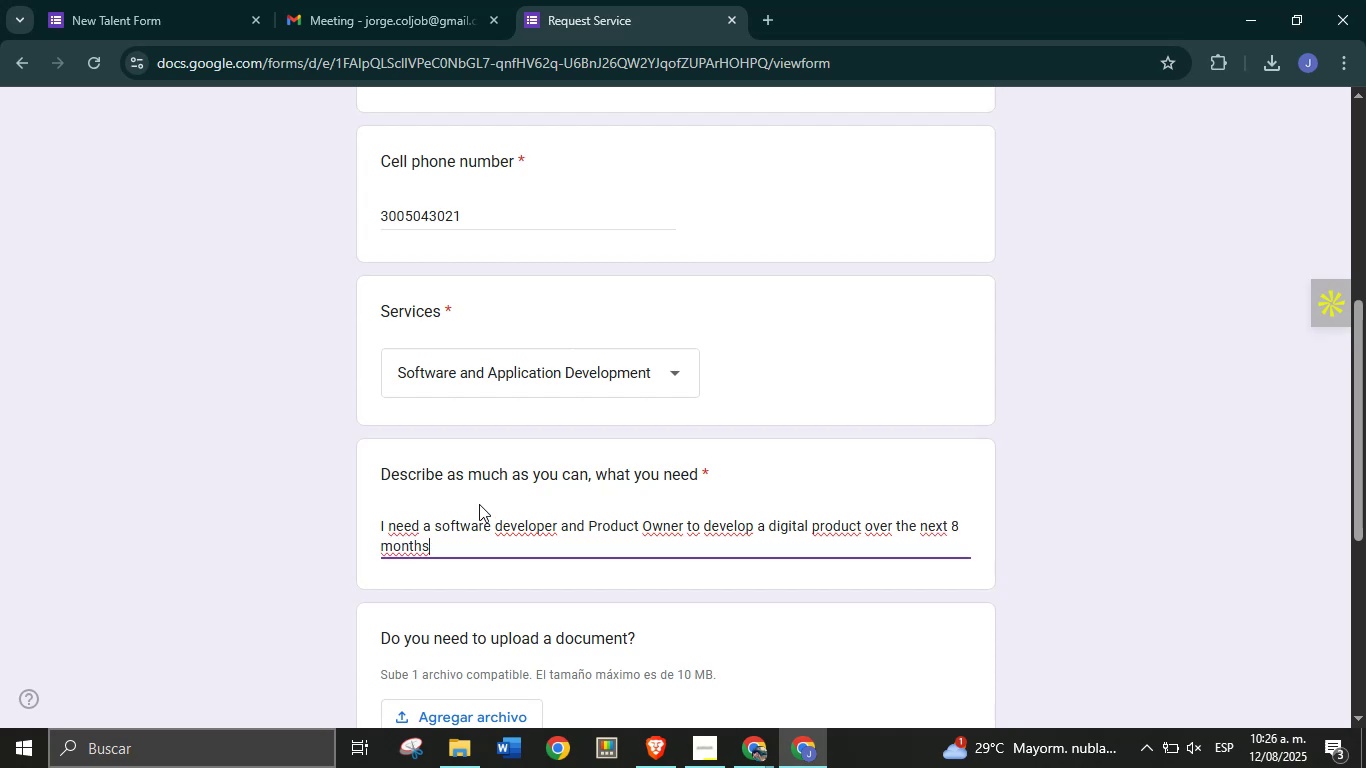 
left_click([305, 497])
 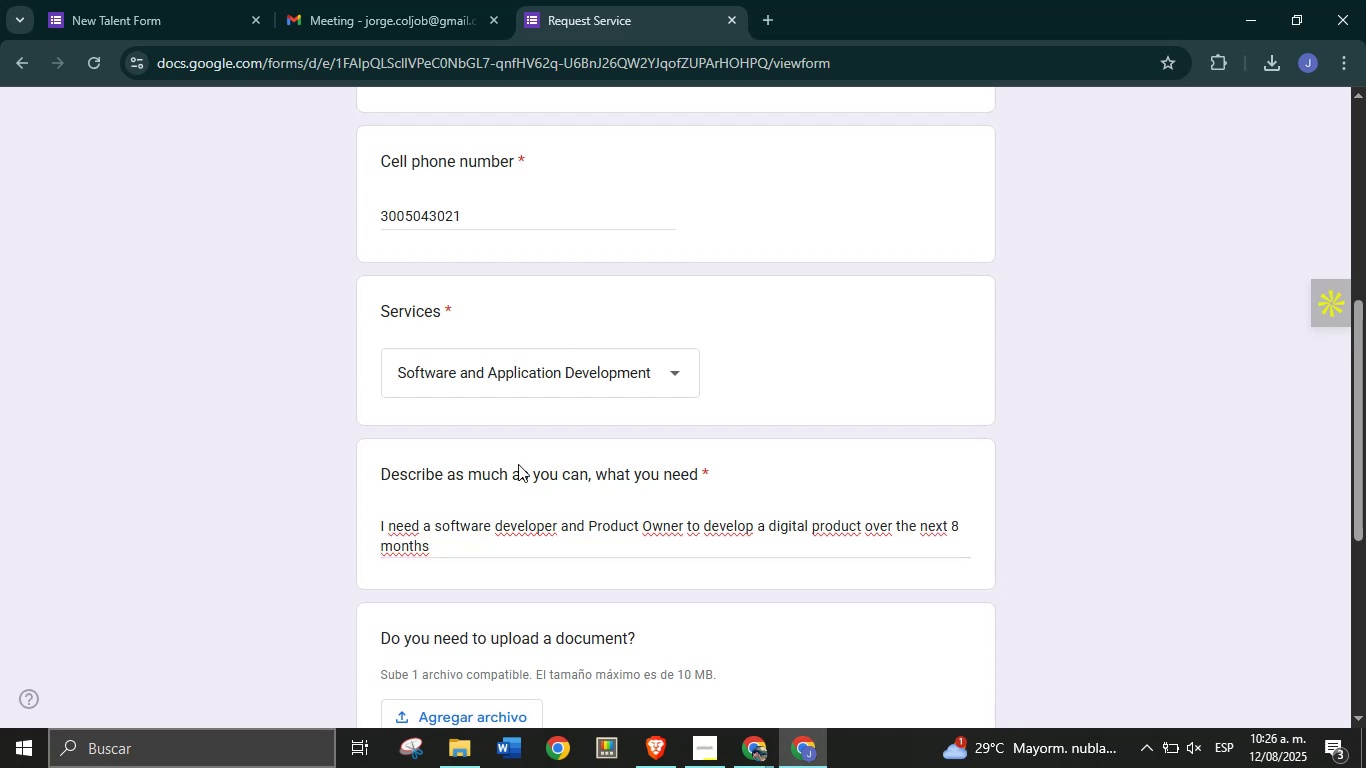 
scroll: coordinate [546, 501], scroll_direction: down, amount: 4.0
 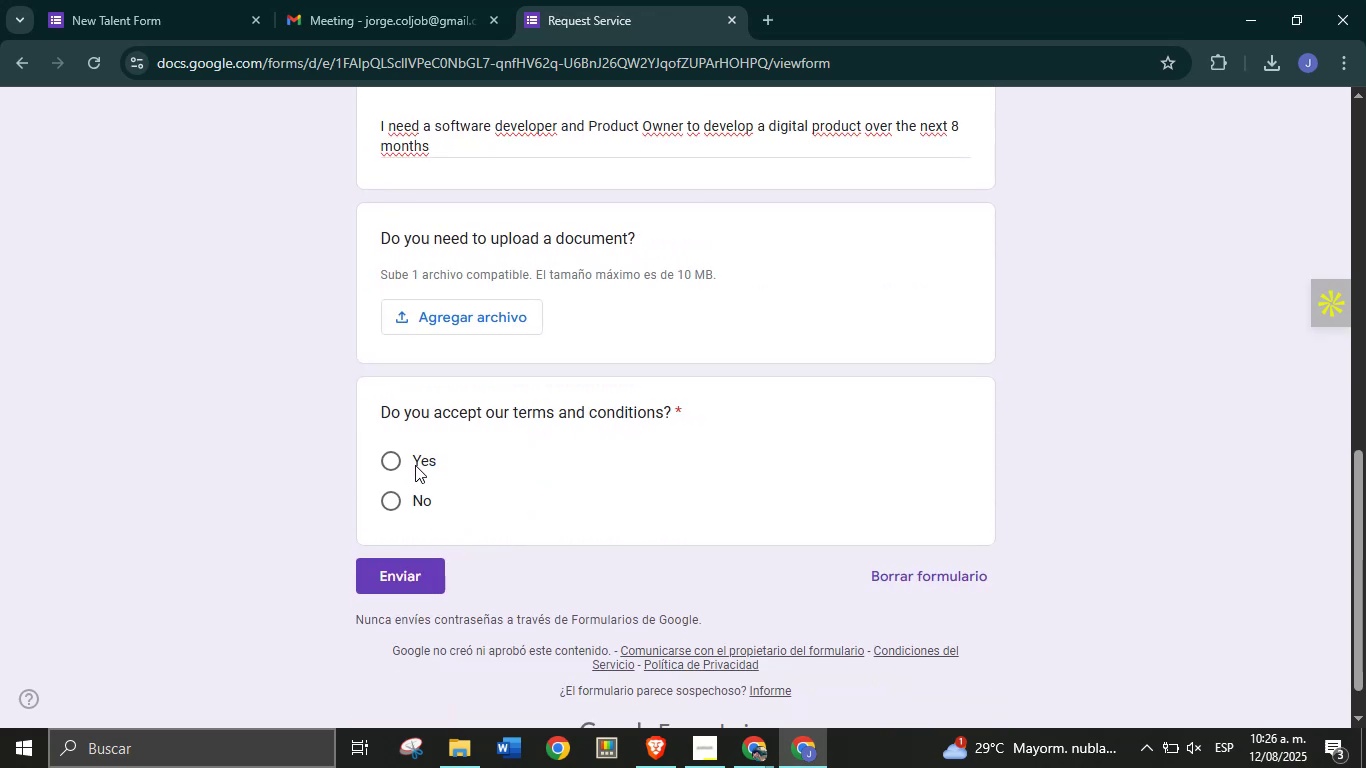 
left_click([415, 464])
 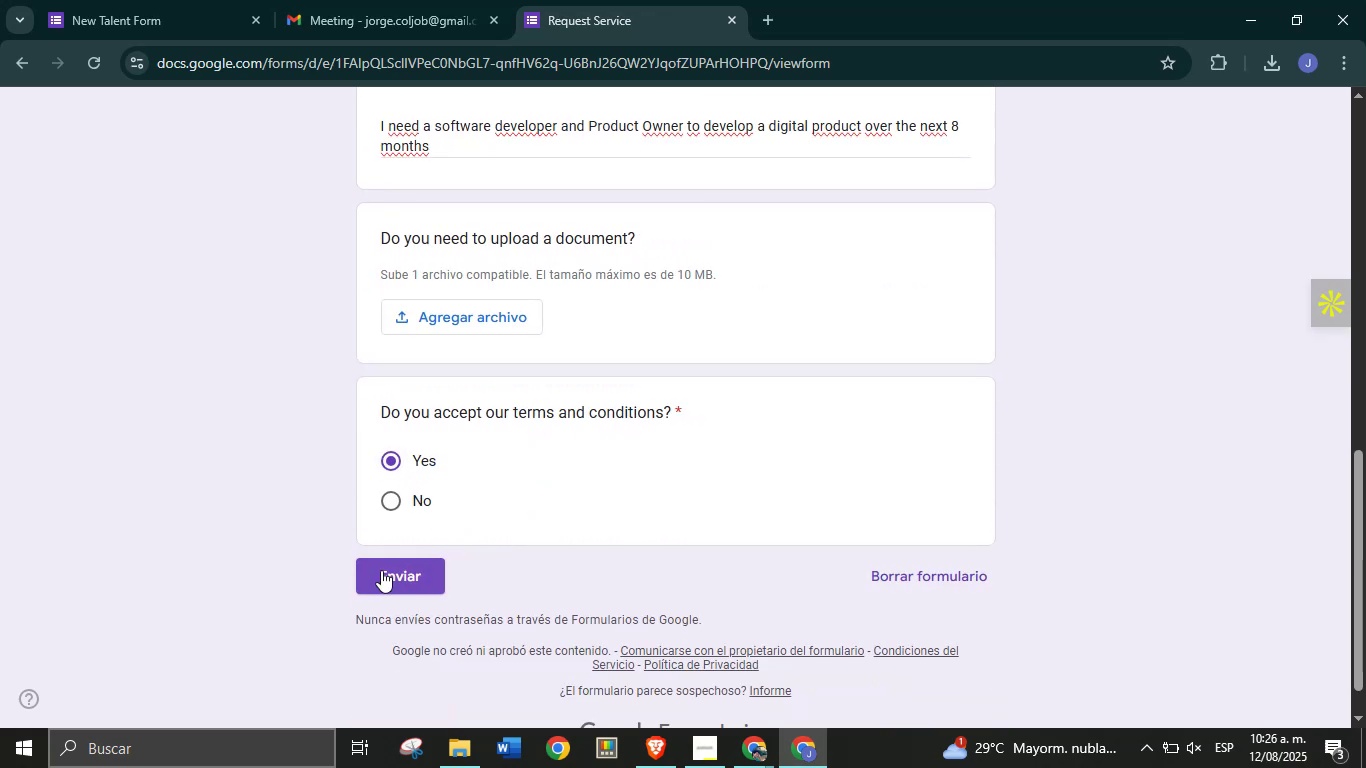 
left_click([383, 569])
 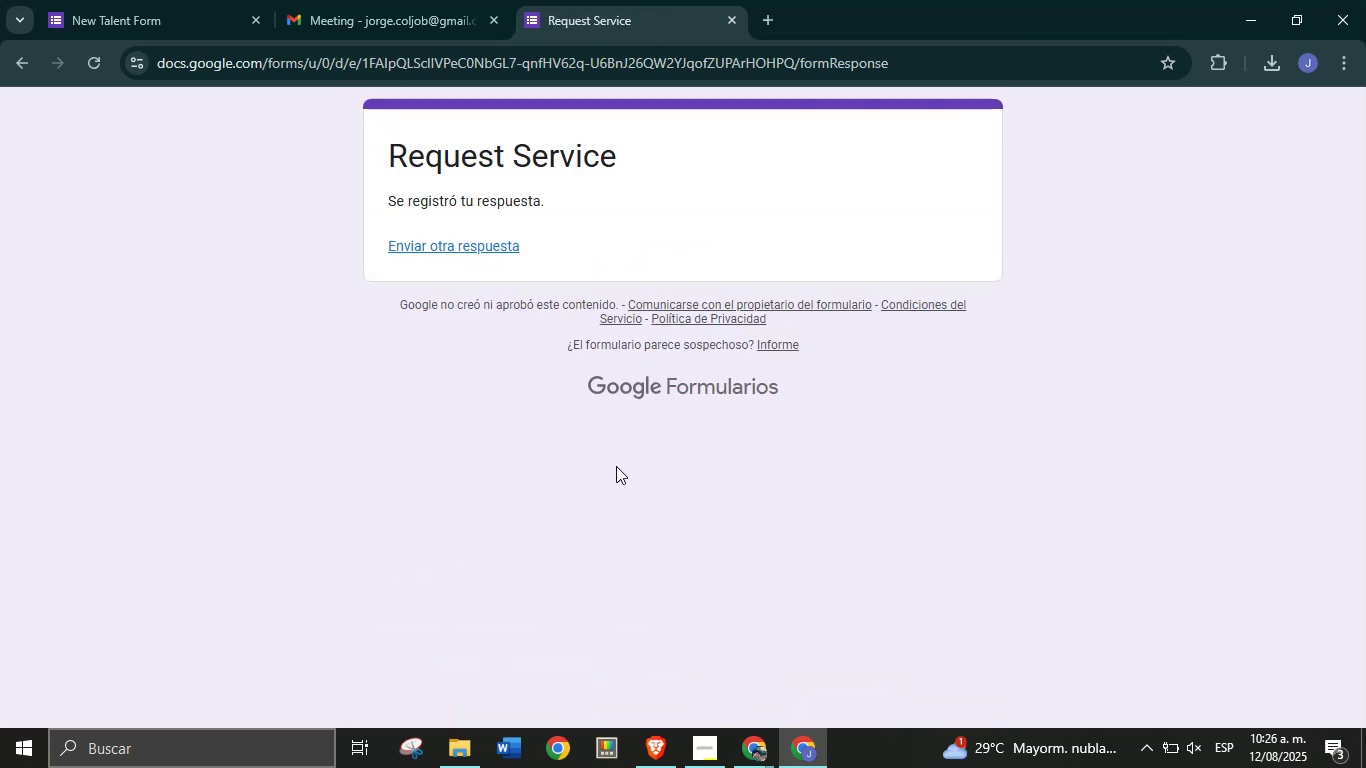 
wait(8.34)
 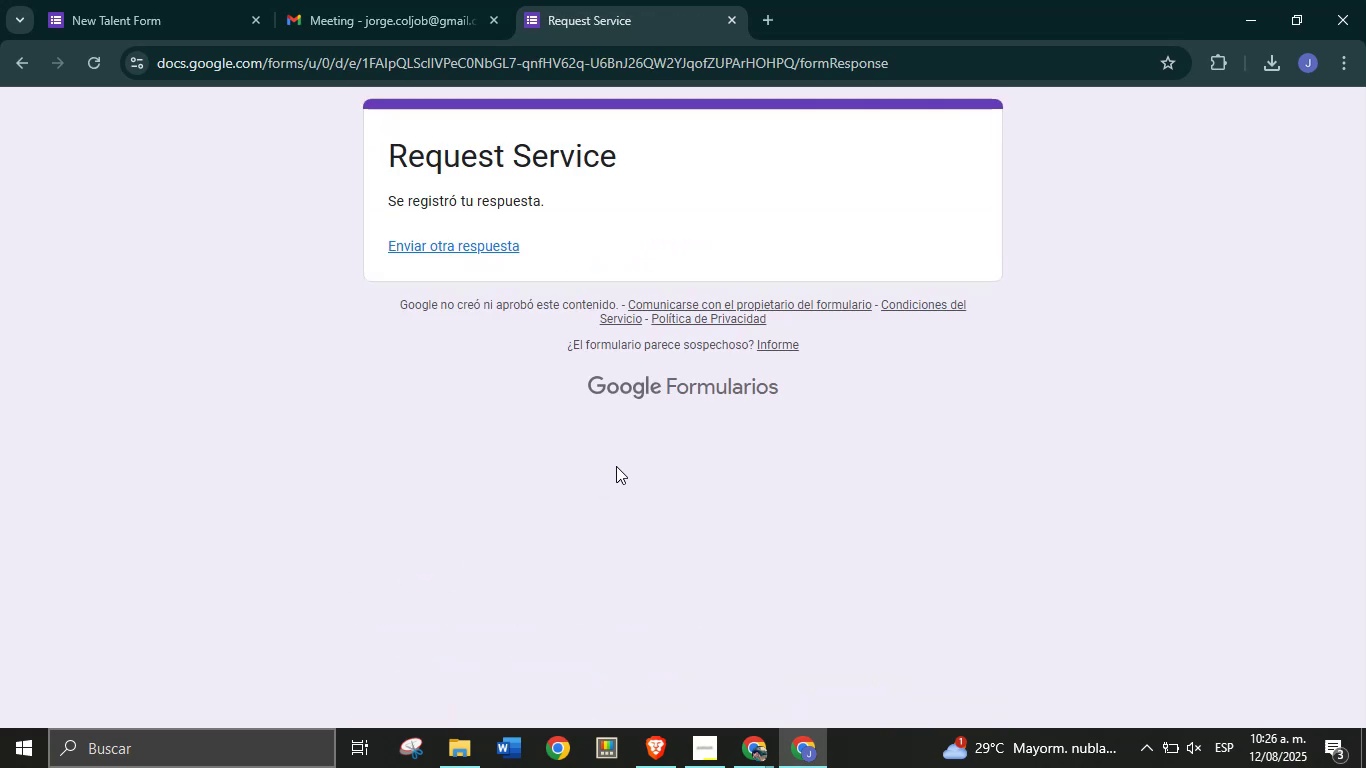 
left_click([762, 738])
 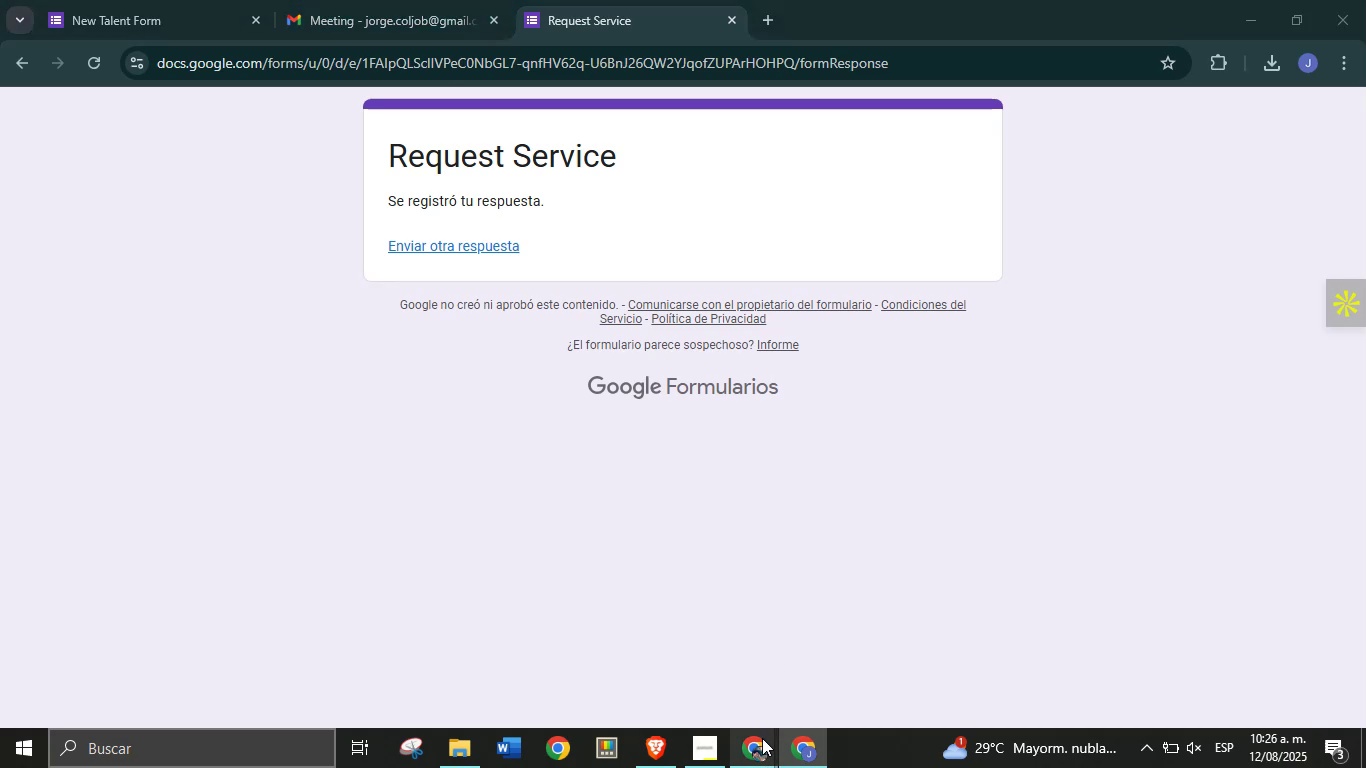 
left_click([667, 693])
 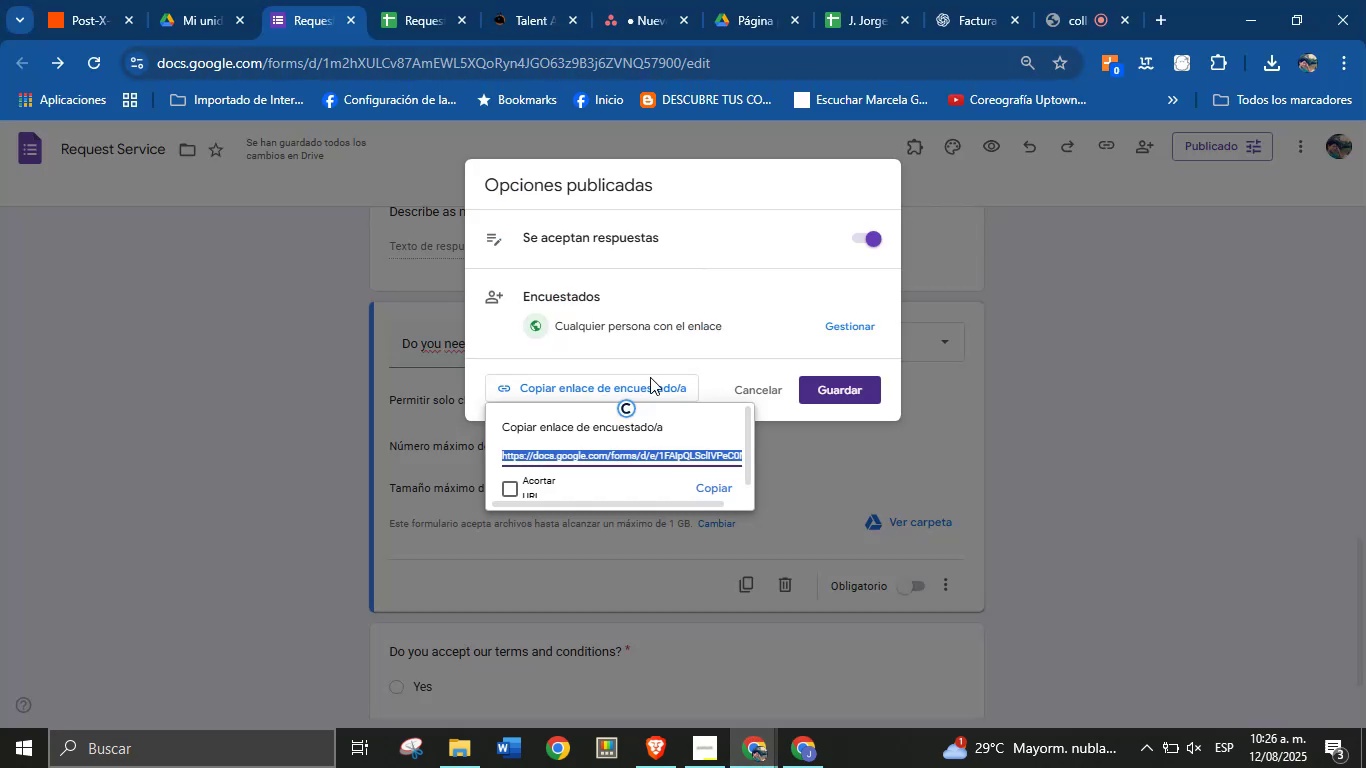 
left_click([1040, 488])
 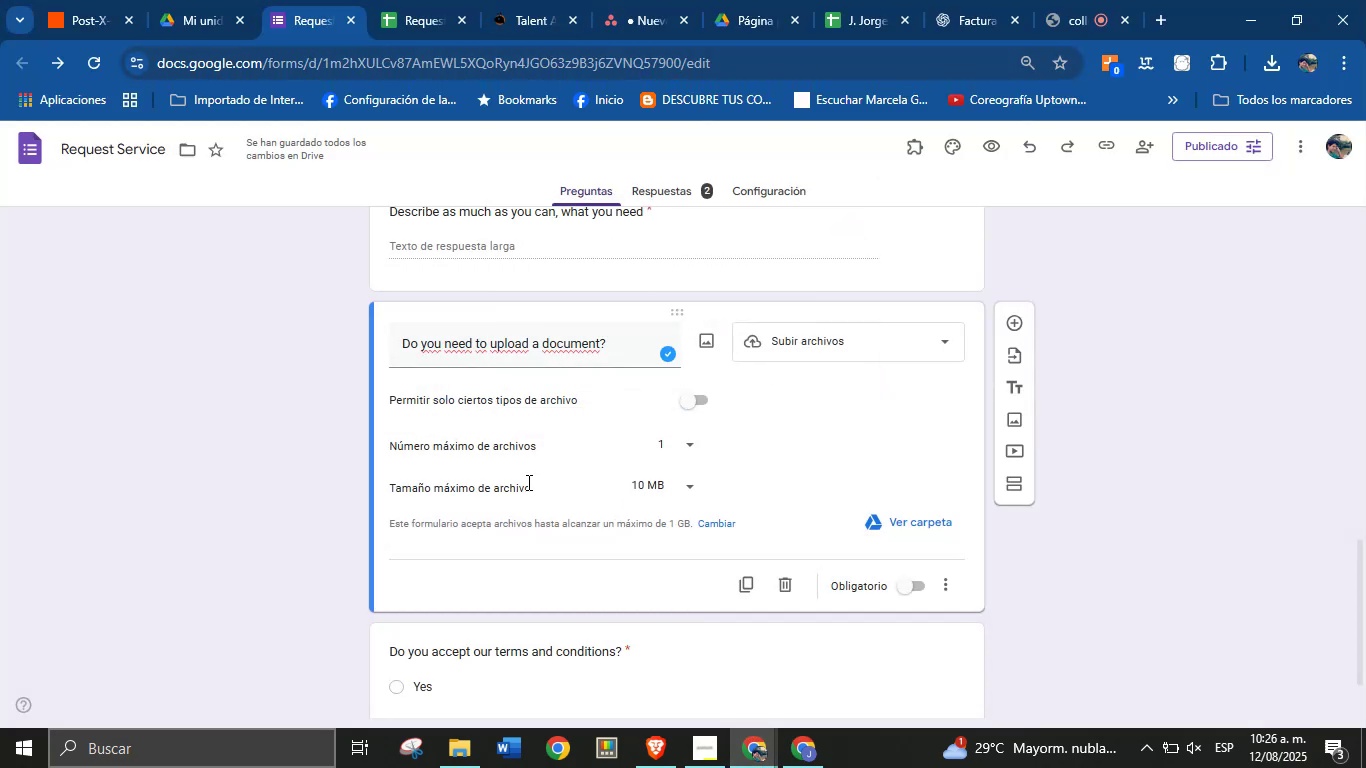 
left_click([255, 421])
 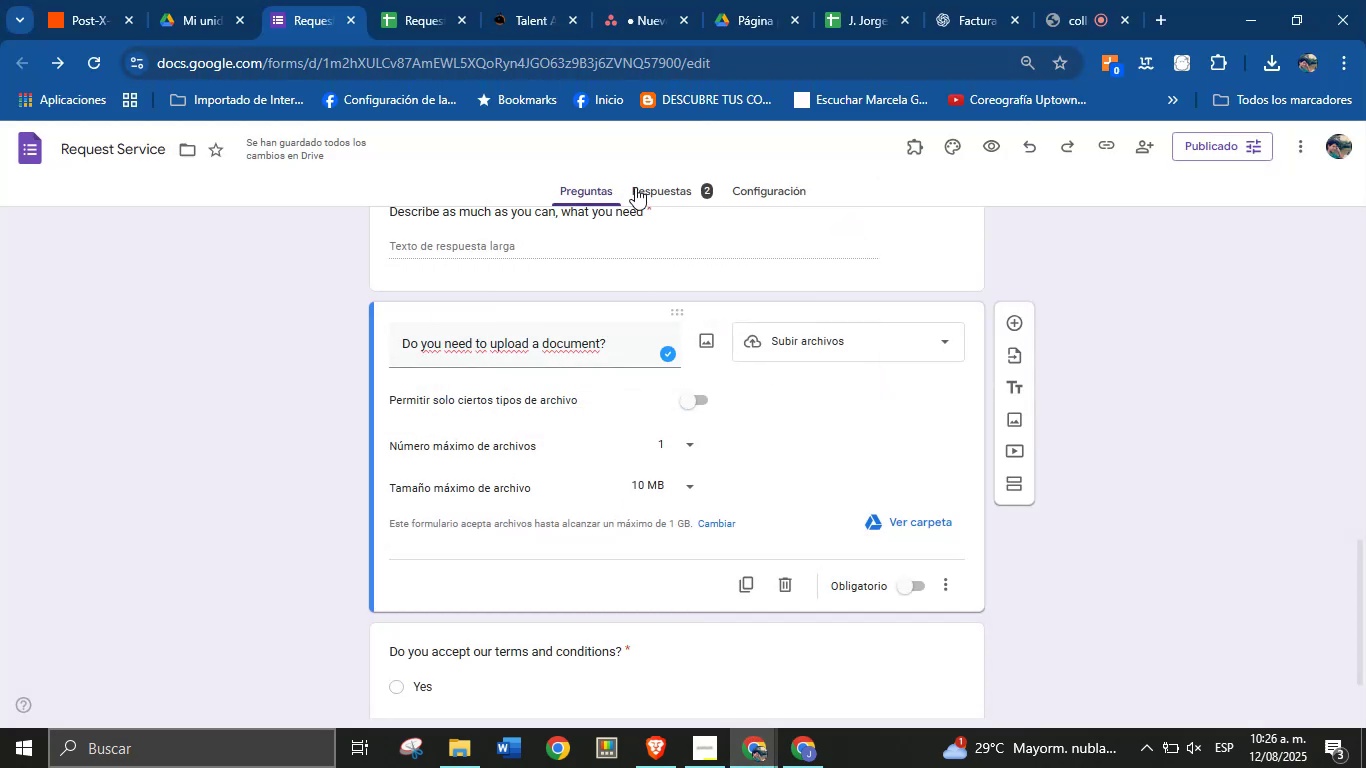 
left_click([645, 184])
 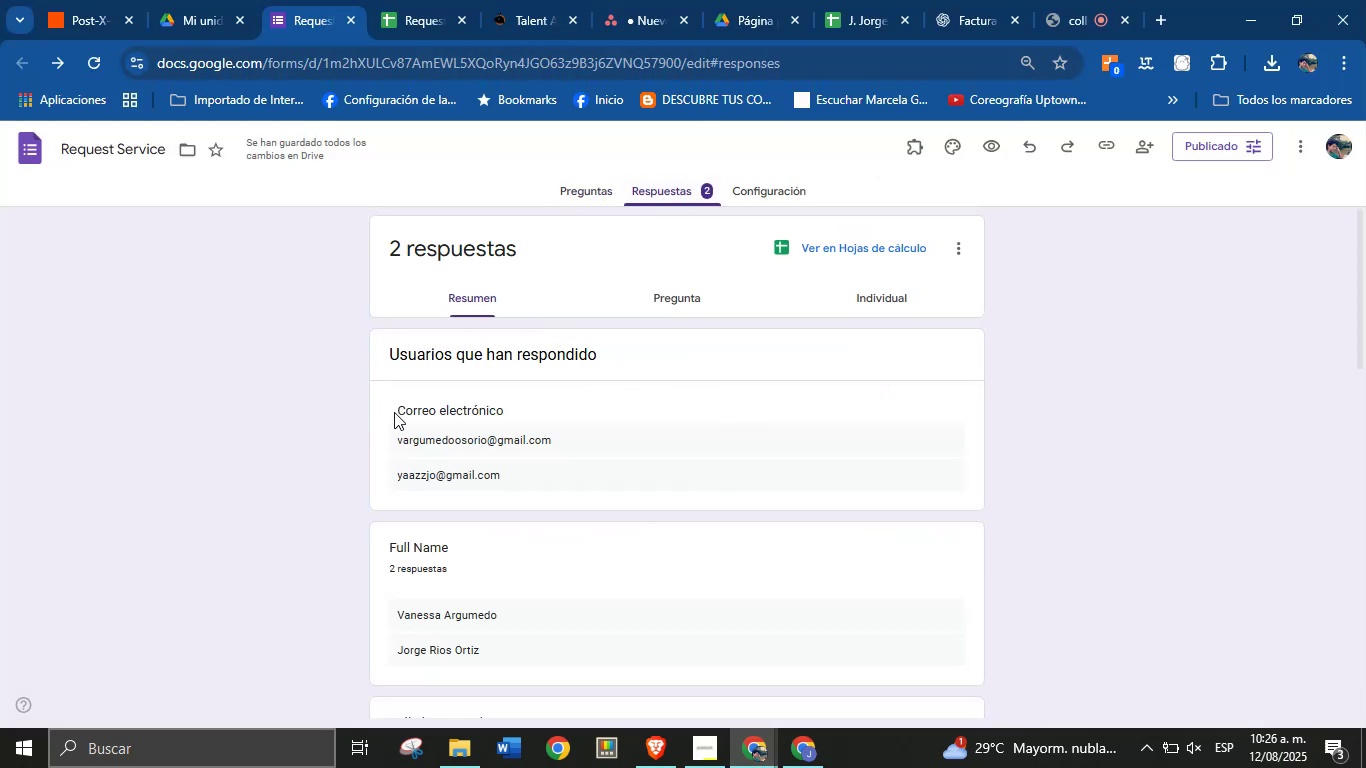 
scroll: coordinate [213, 433], scroll_direction: down, amount: 1.0
 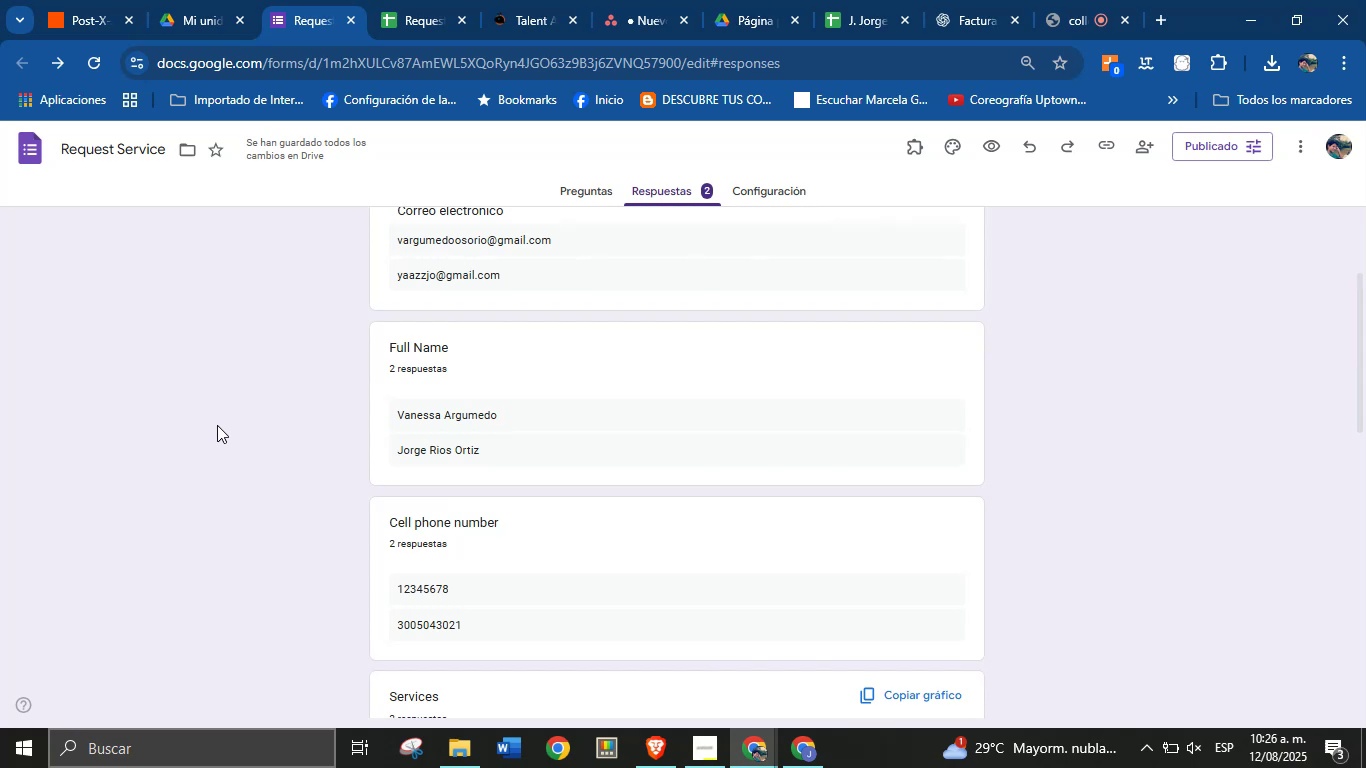 
wait(12.8)
 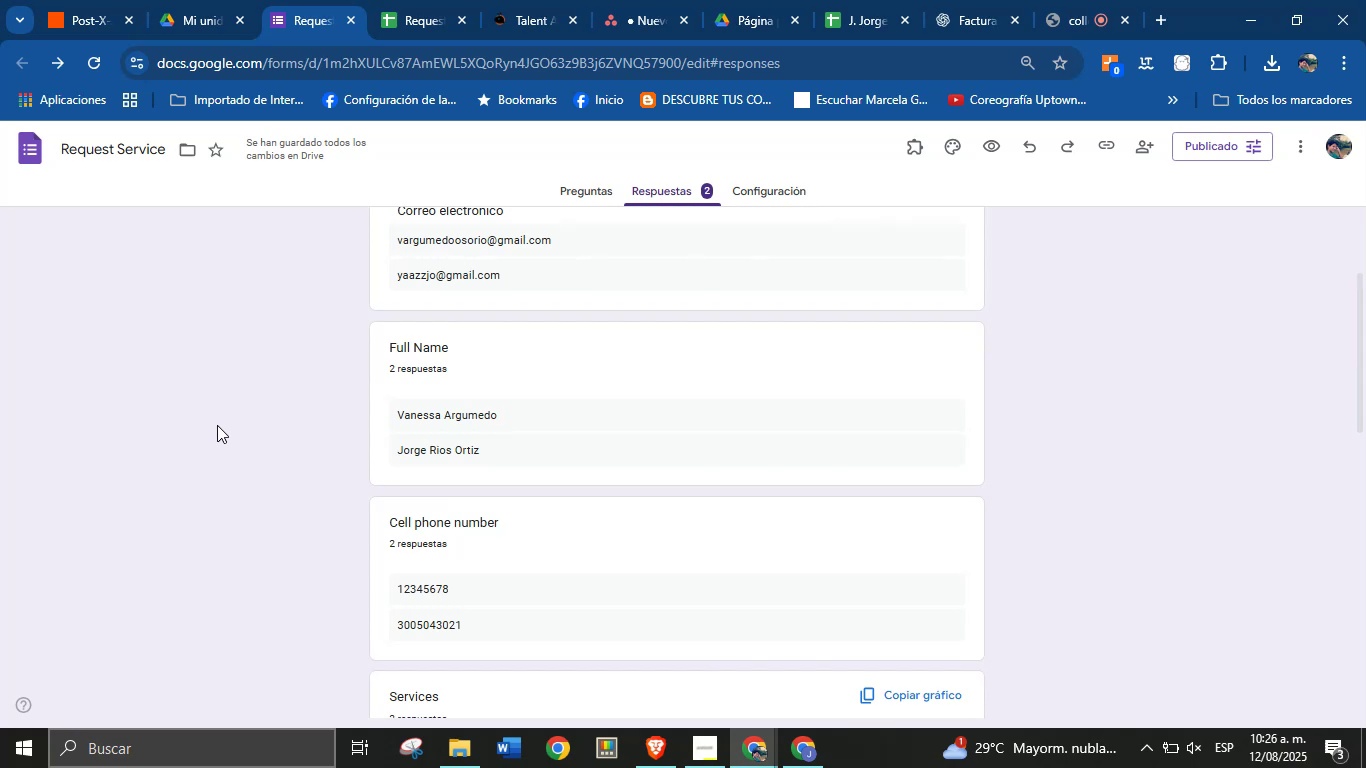 
left_click([189, 291])
 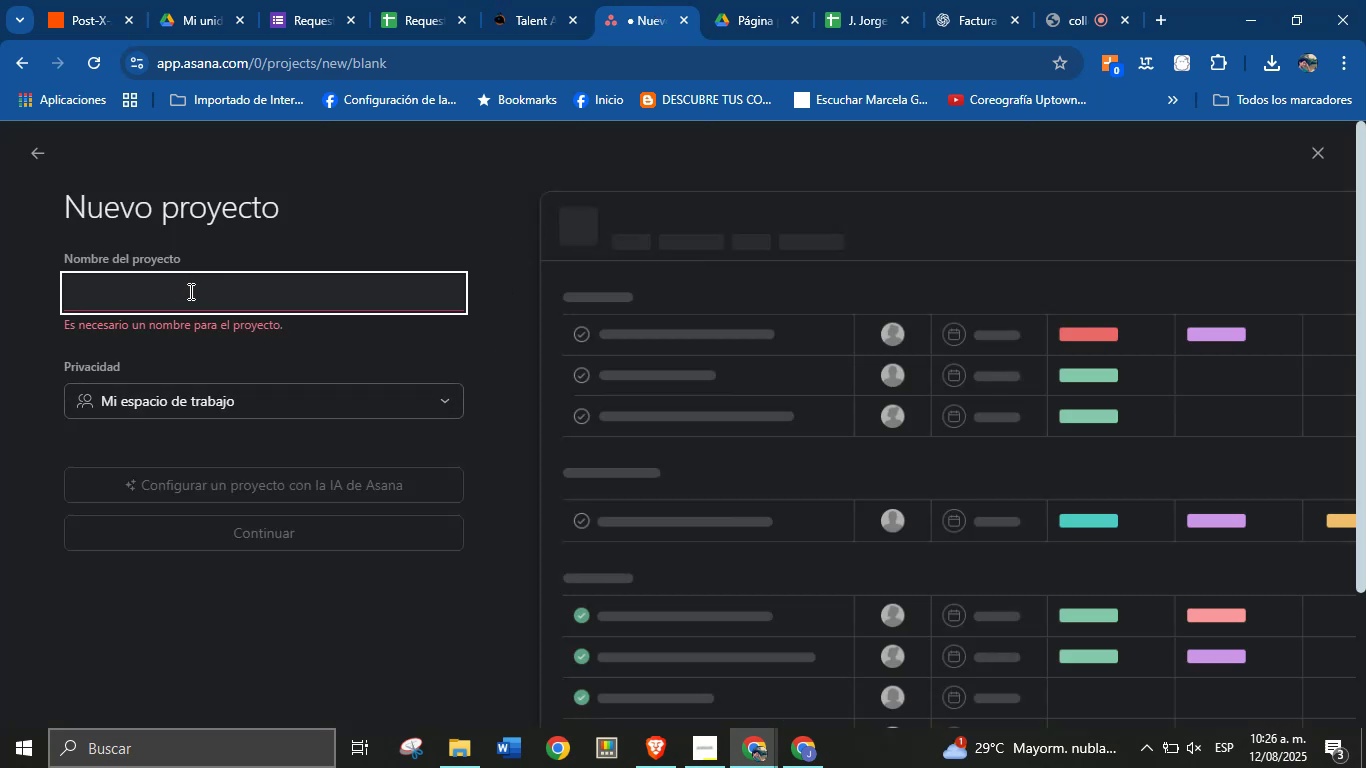 
type(Services Colj)
key(Backspace)
type(Job)
 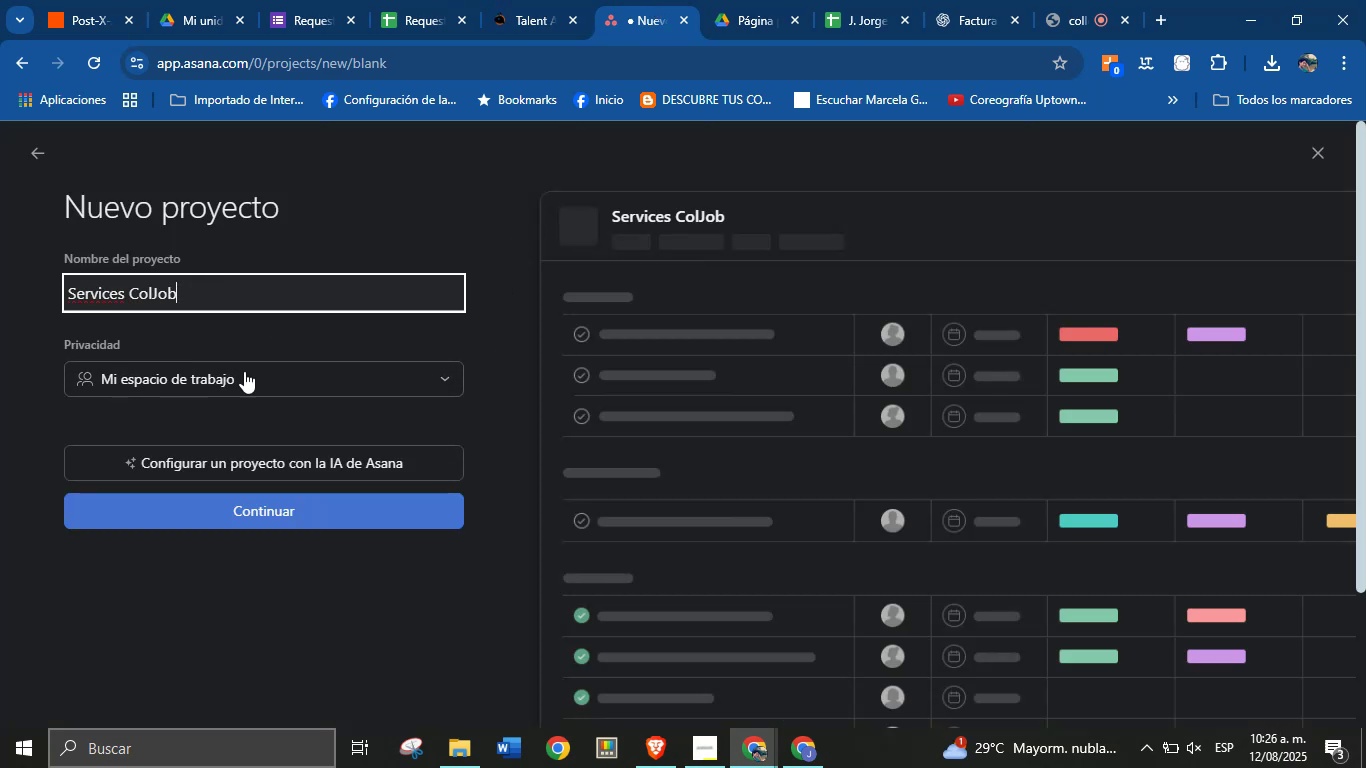 
left_click([265, 417])
 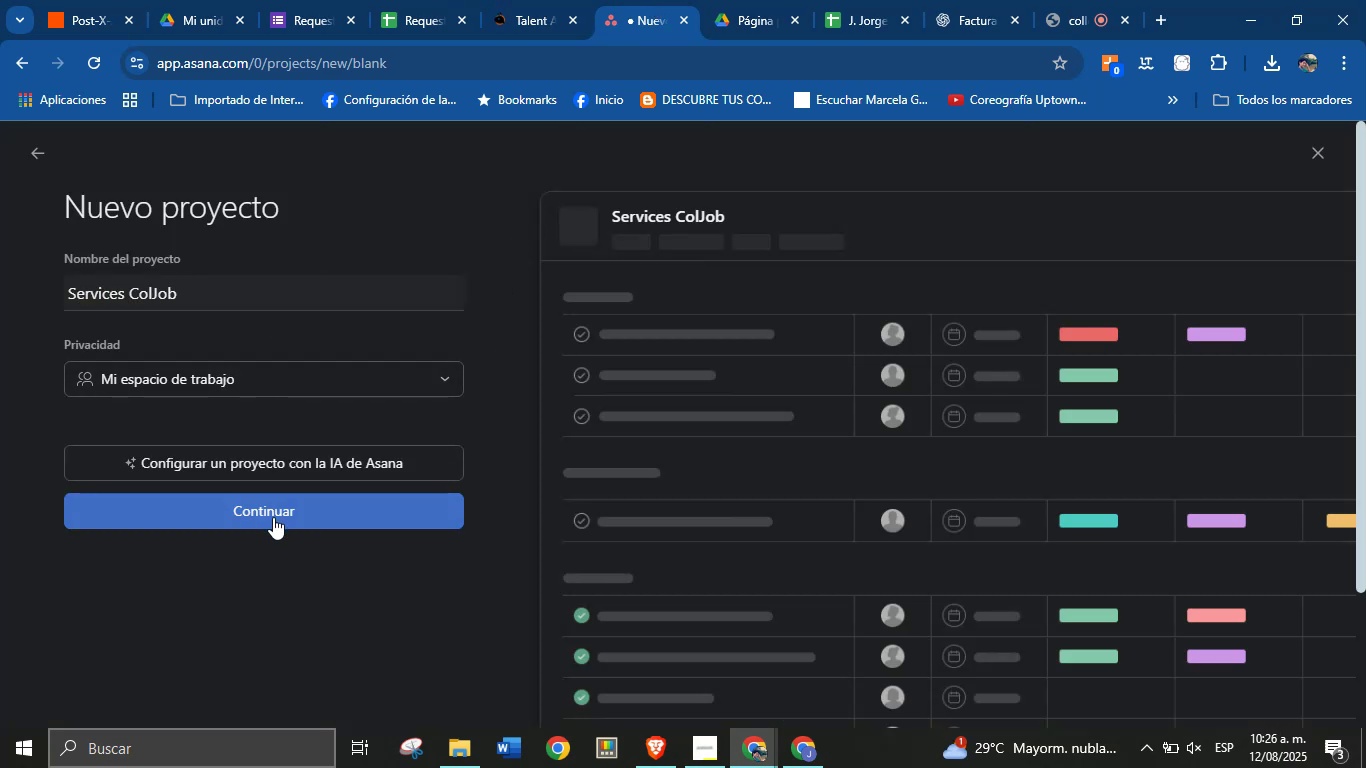 
left_click([273, 517])
 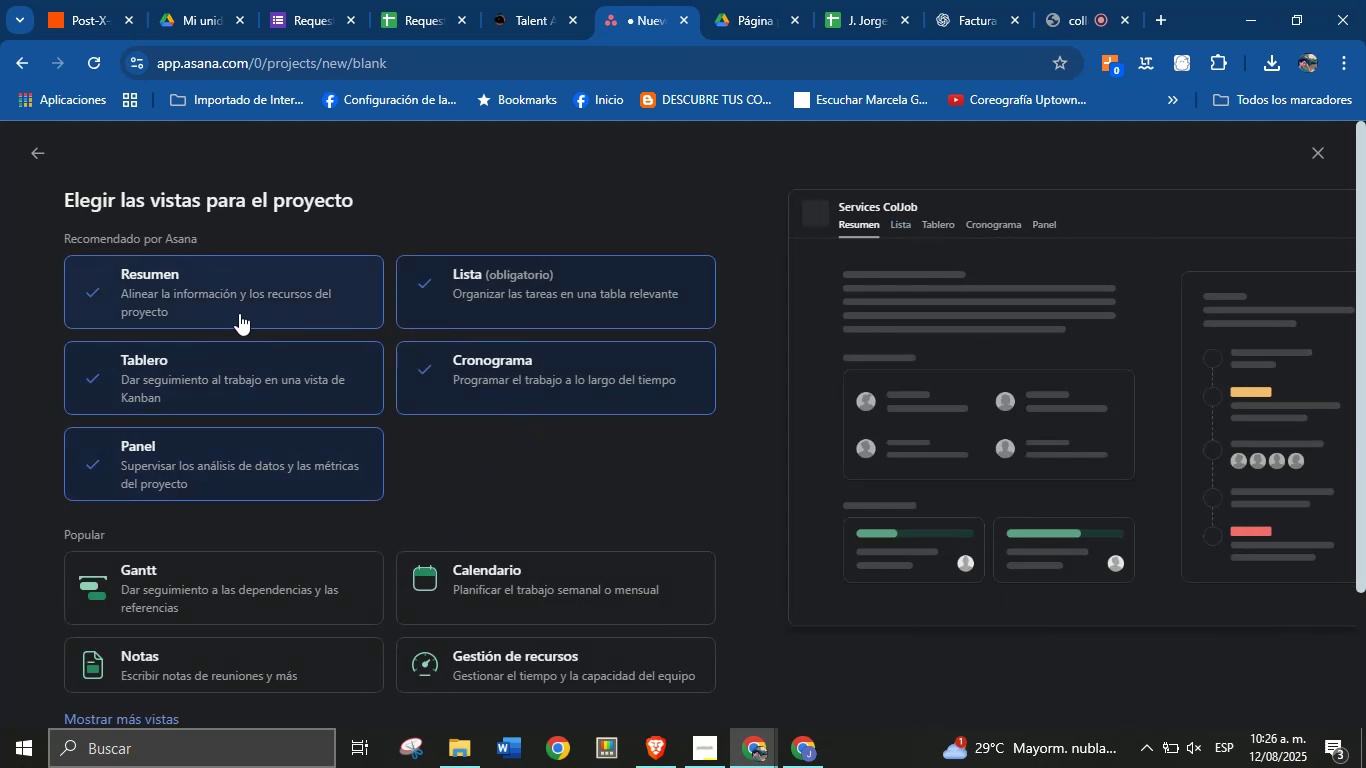 
wait(8.73)
 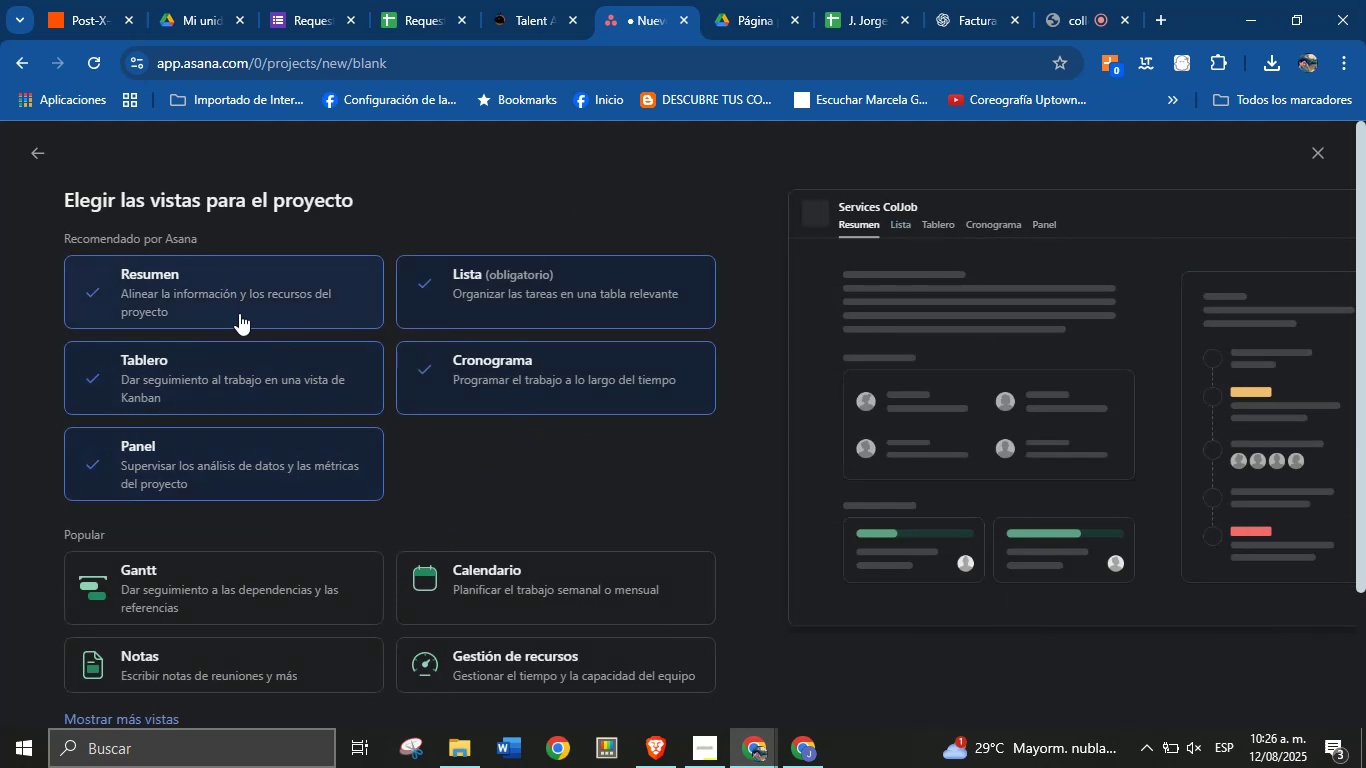 
left_click([345, 463])
 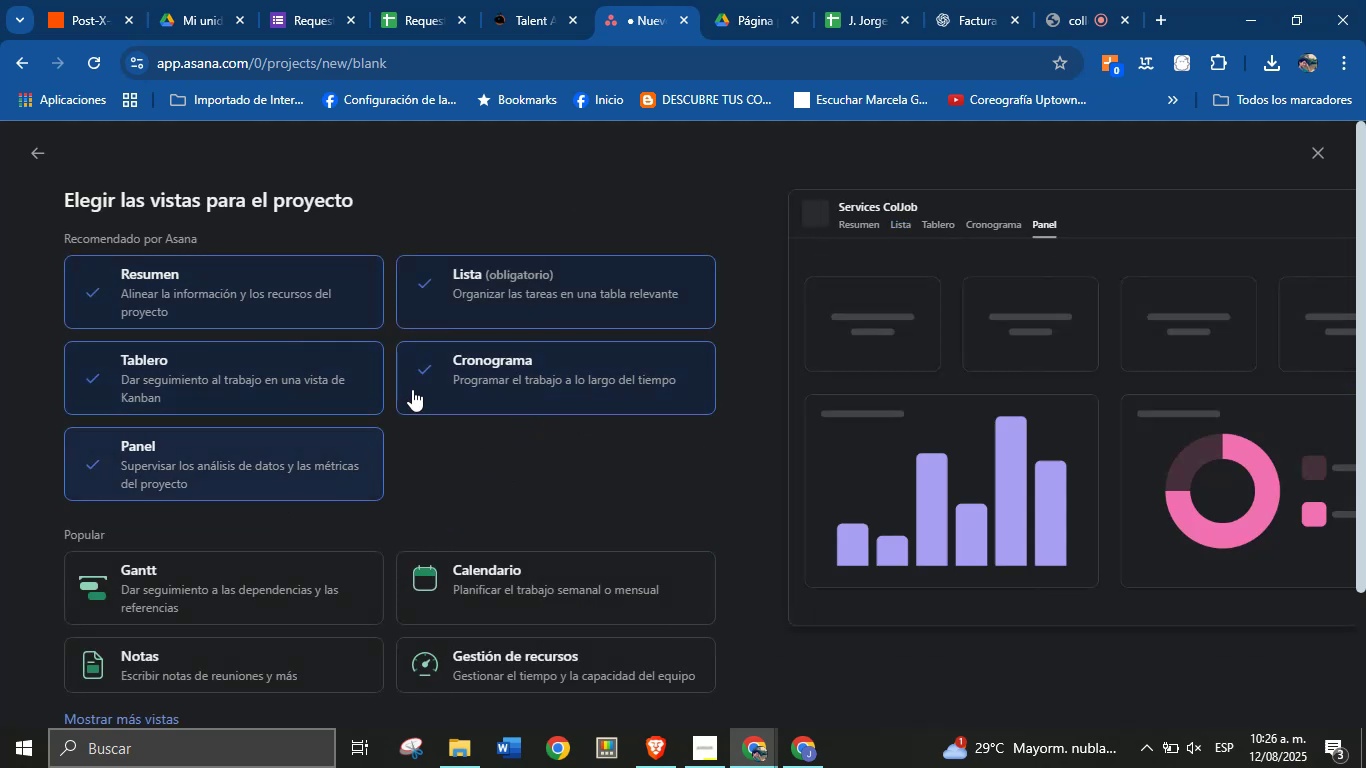 
double_click([412, 389])
 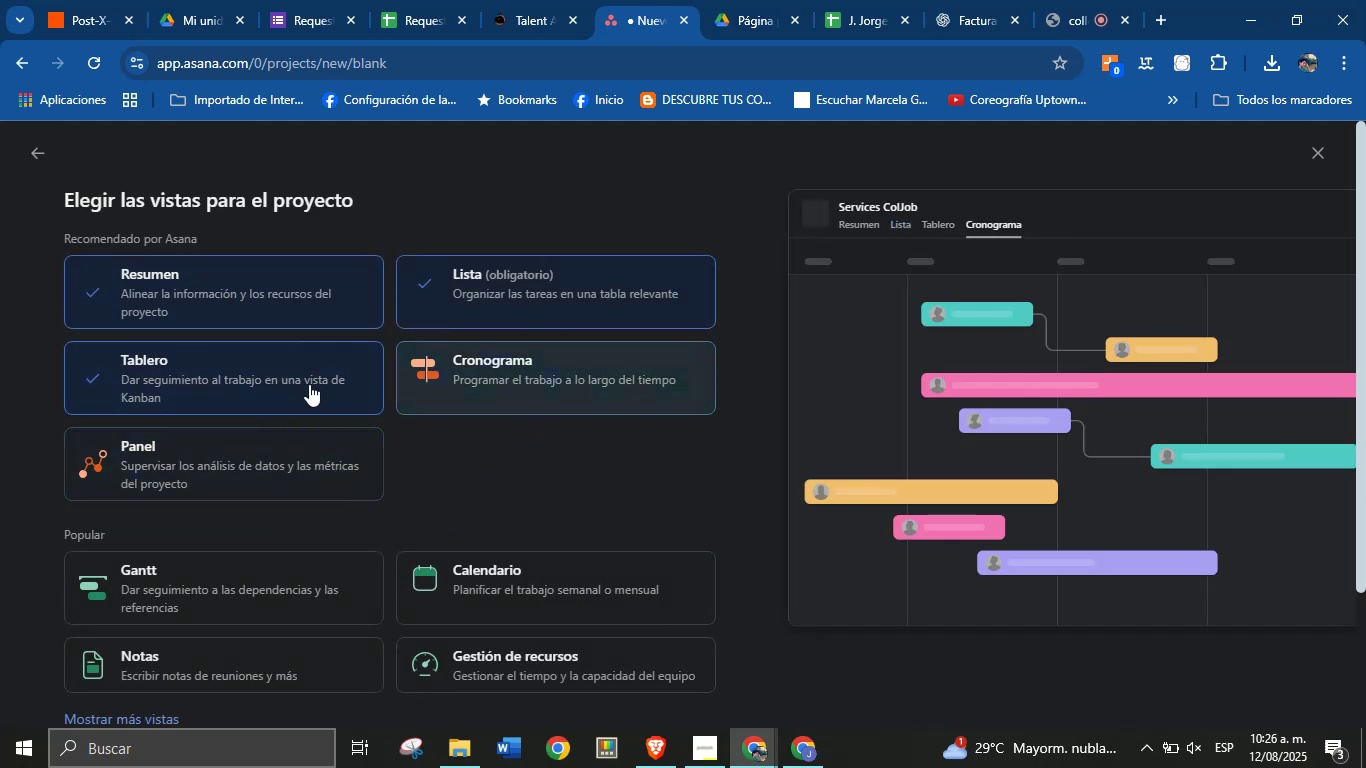 
triple_click([306, 384])
 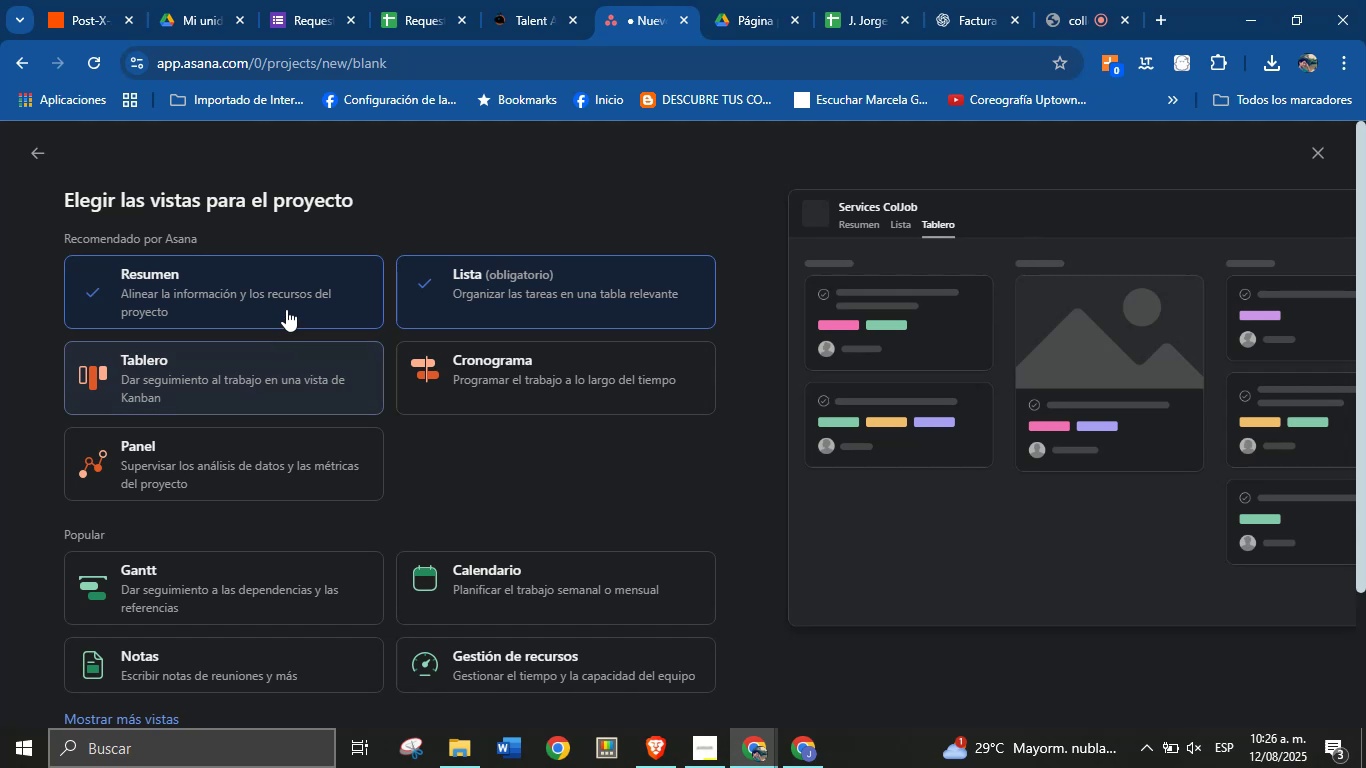 
triple_click([286, 302])
 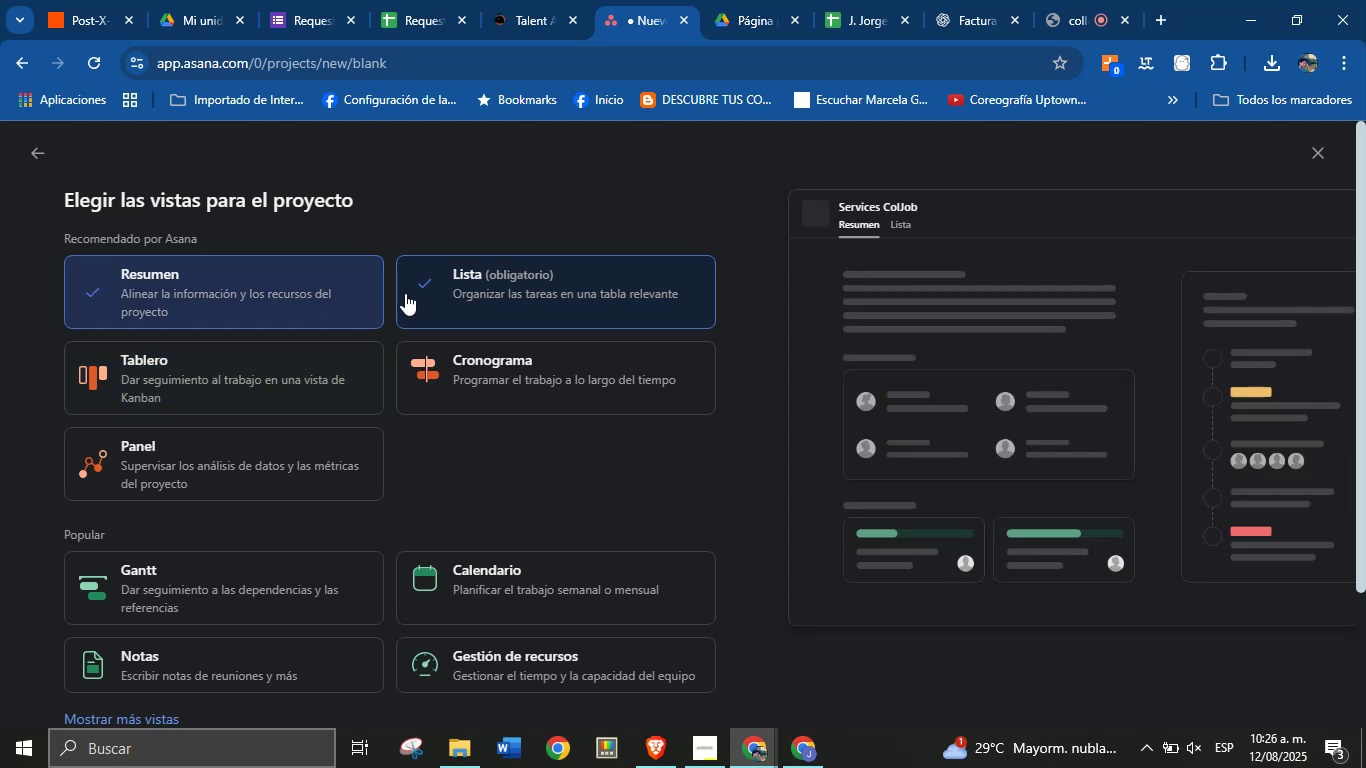 
triple_click([445, 293])
 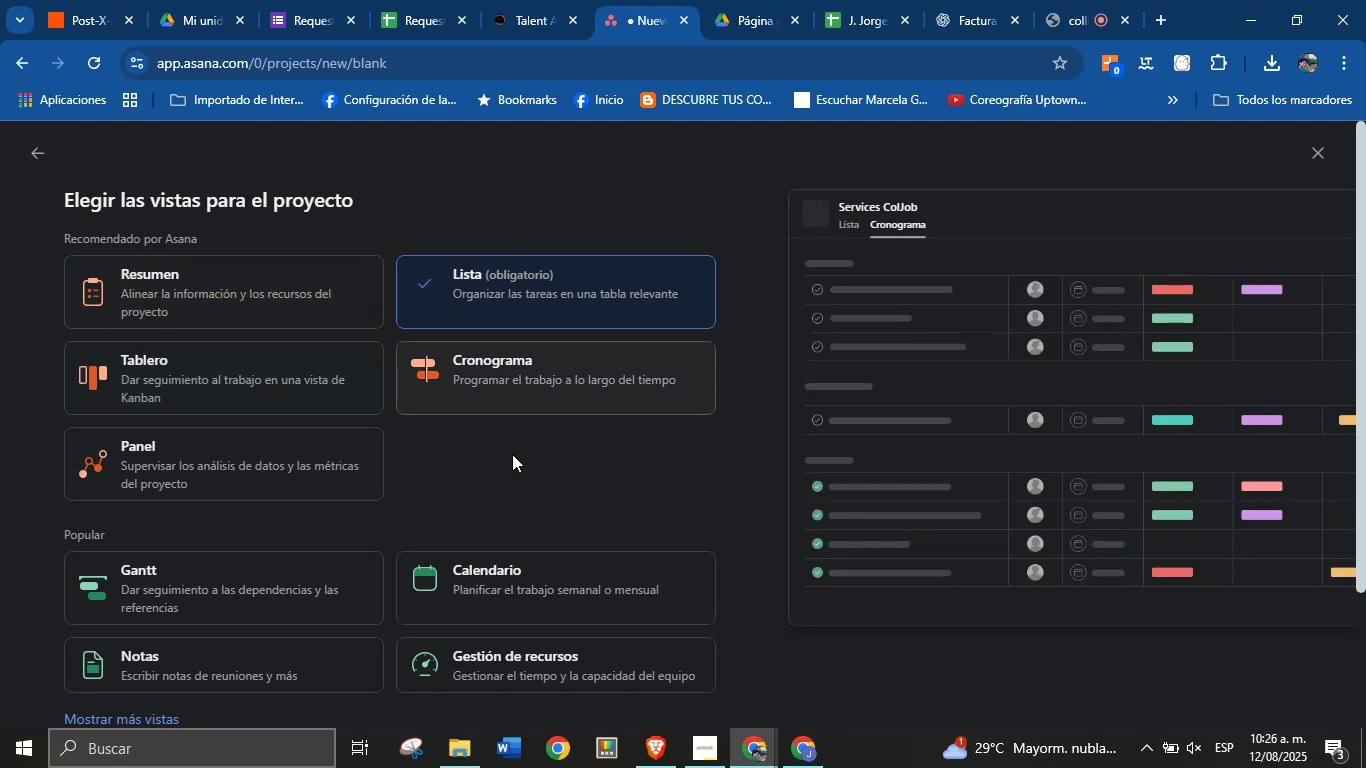 
scroll: coordinate [512, 454], scroll_direction: down, amount: 2.0
 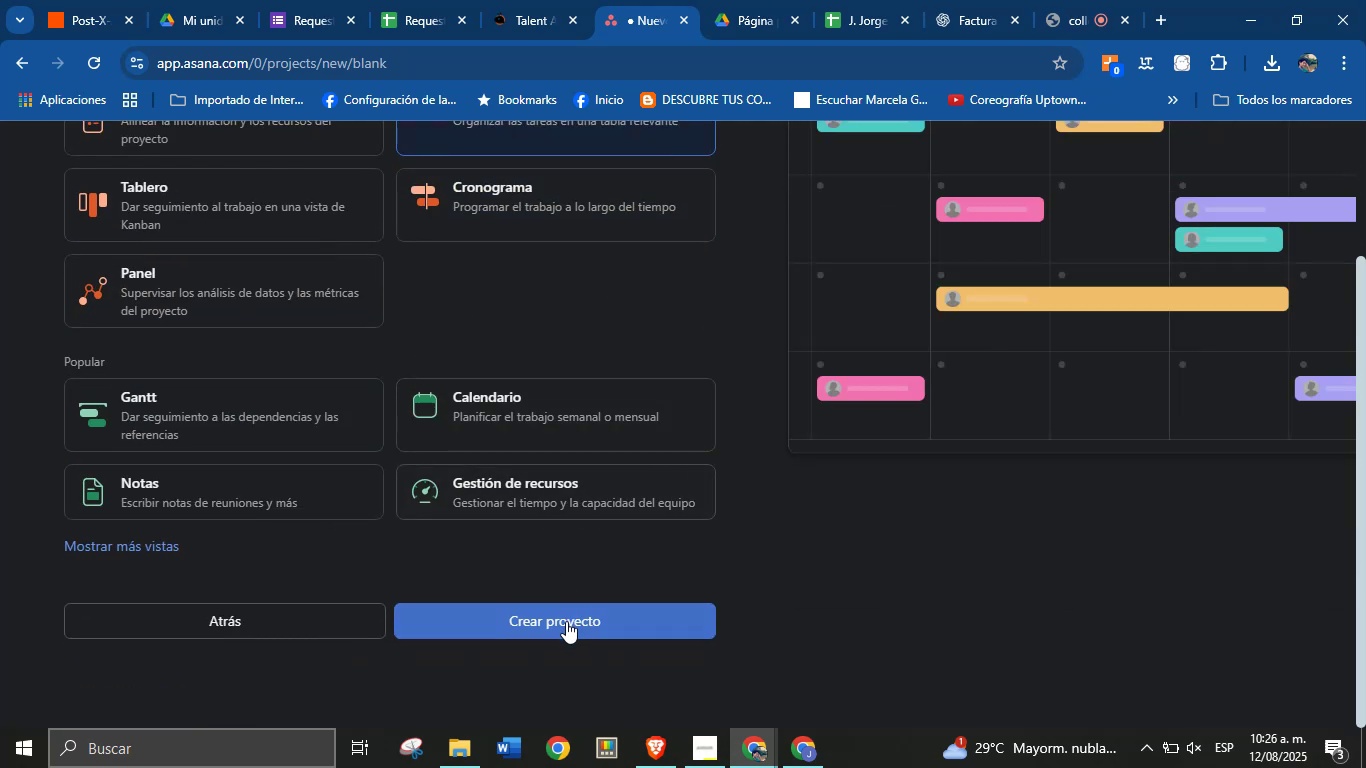 
scroll: coordinate [842, 668], scroll_direction: up, amount: 2.0
 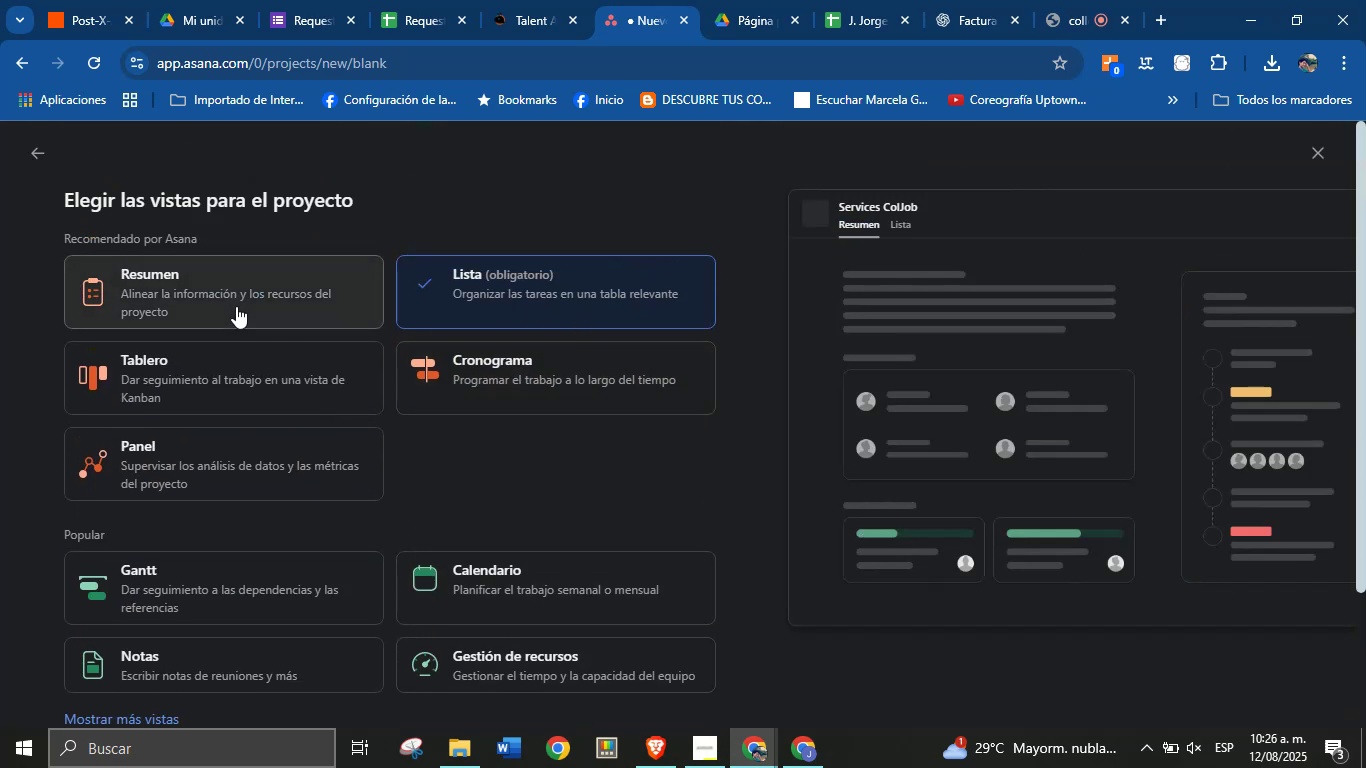 
left_click([236, 306])
 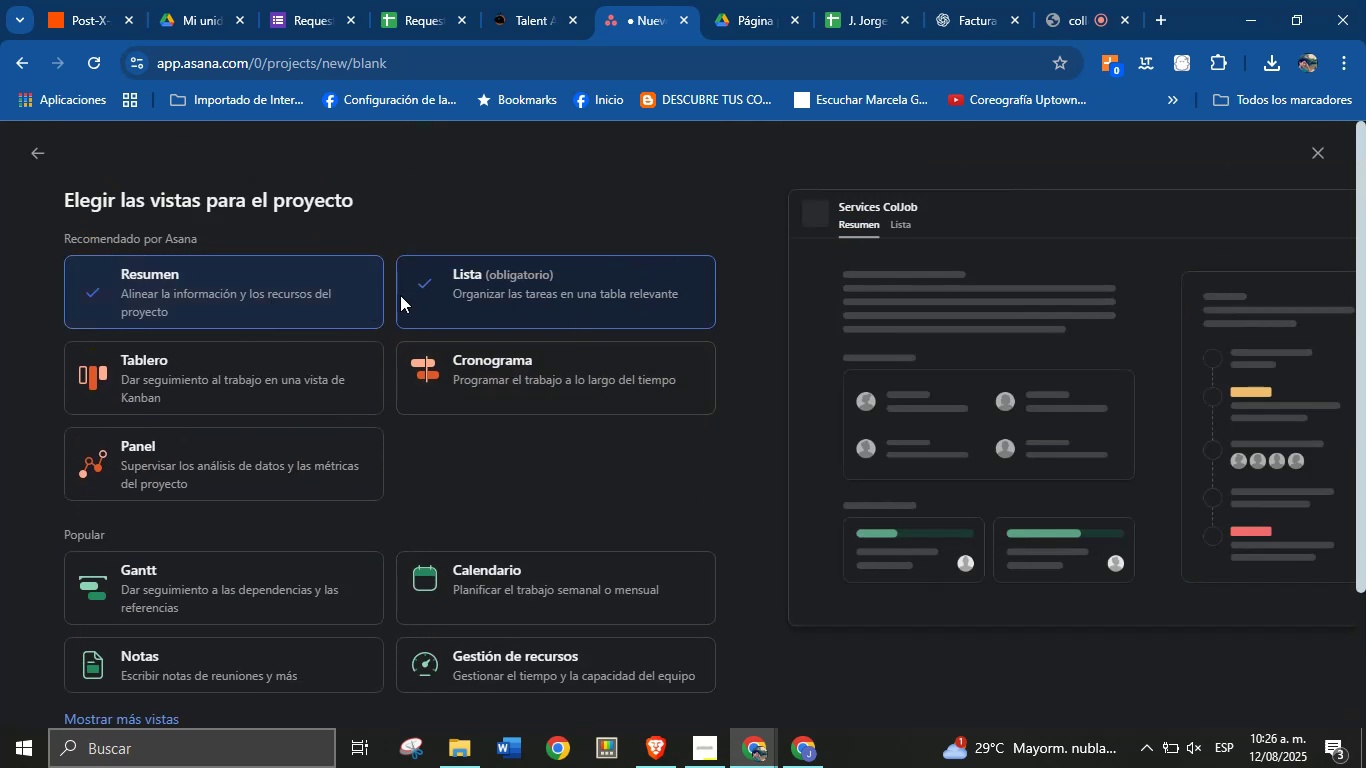 
left_click([465, 295])
 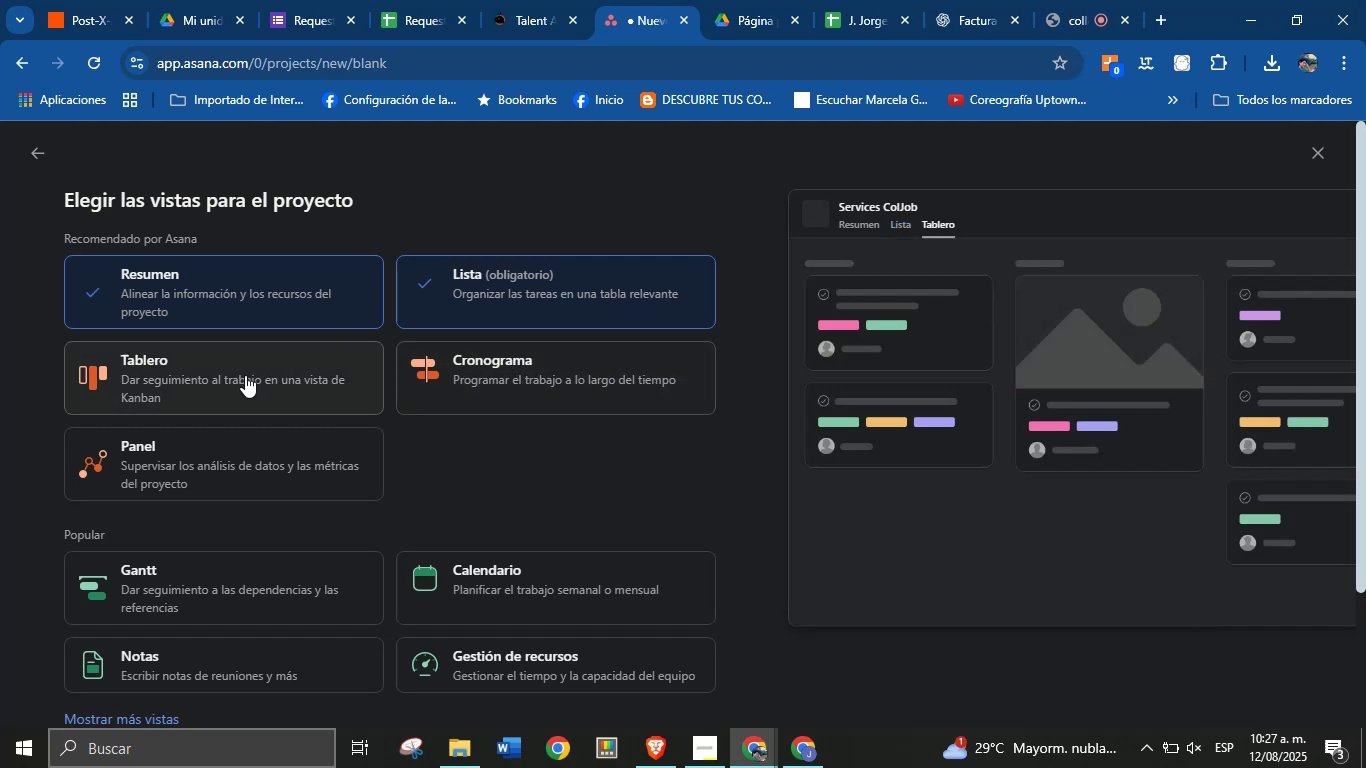 
wait(6.74)
 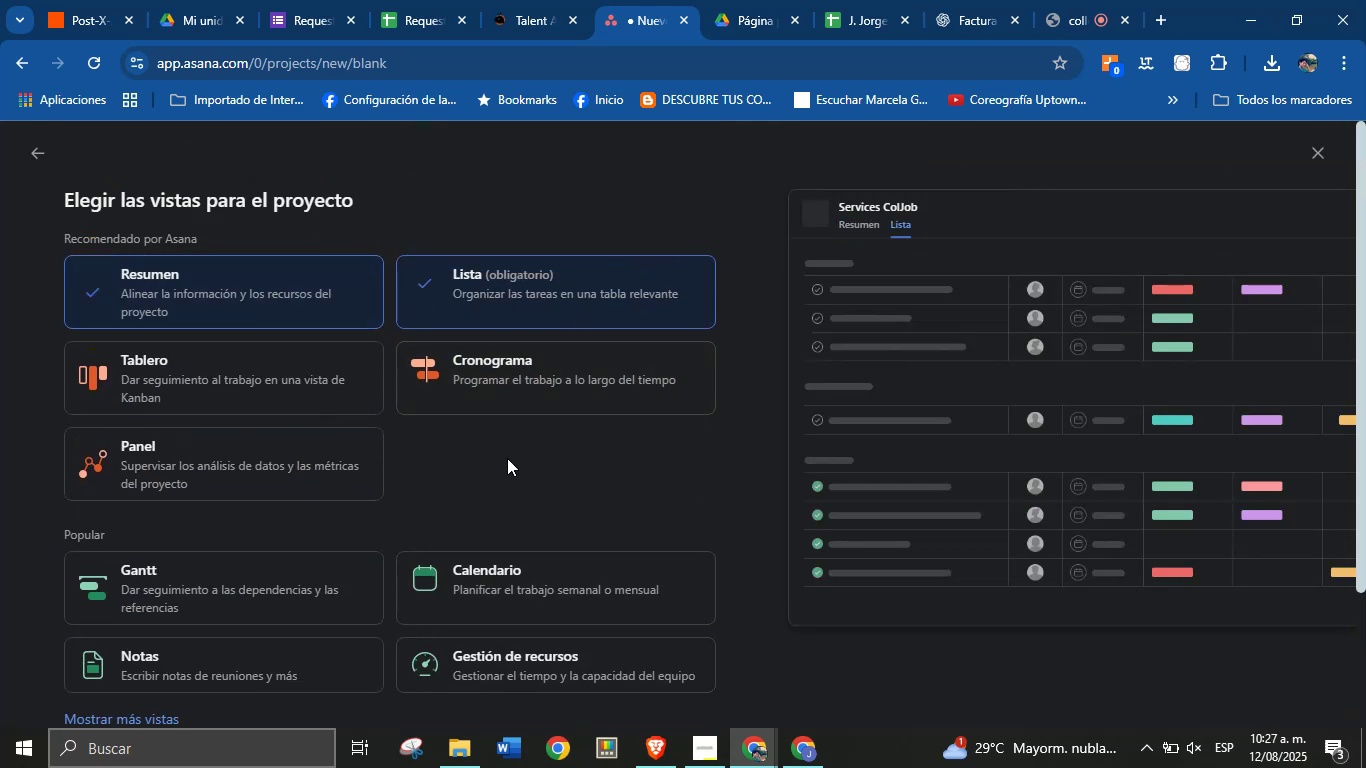 
left_click([270, 397])
 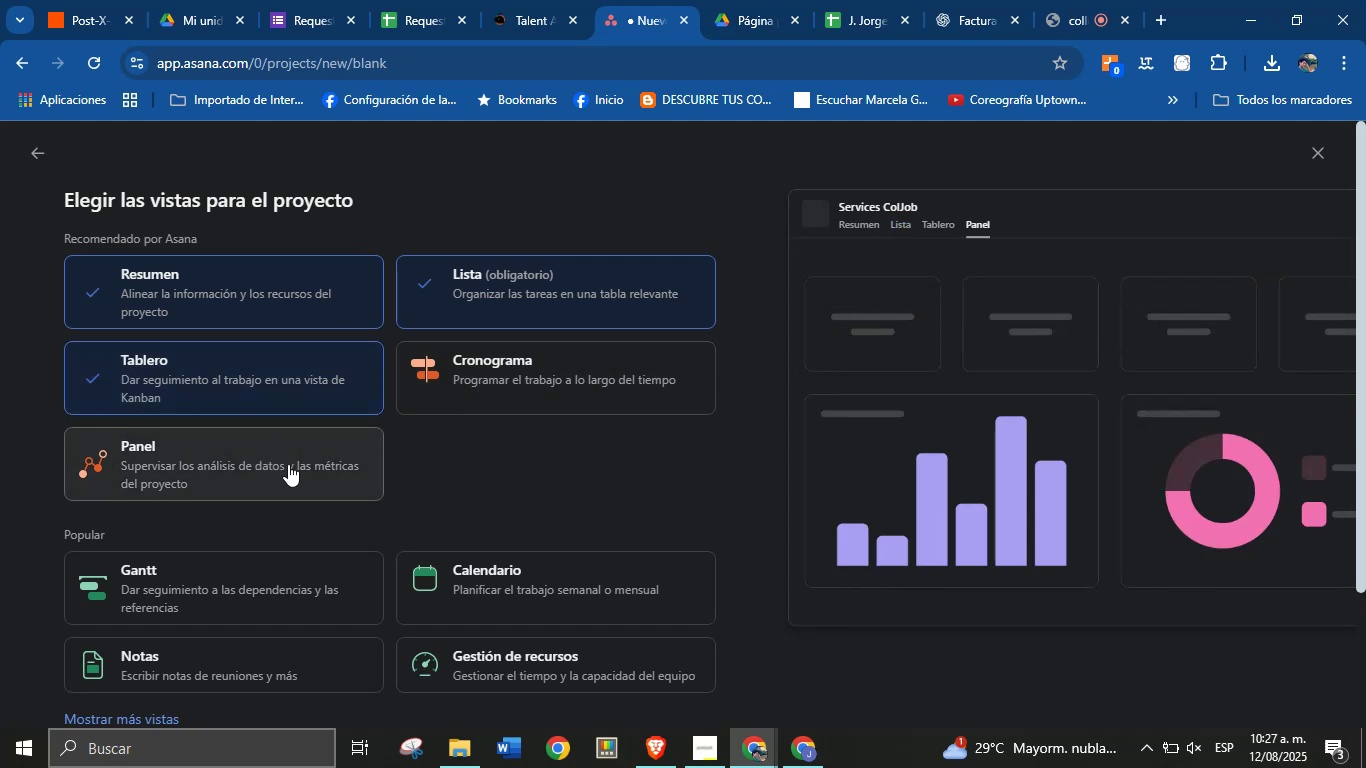 
wait(5.23)
 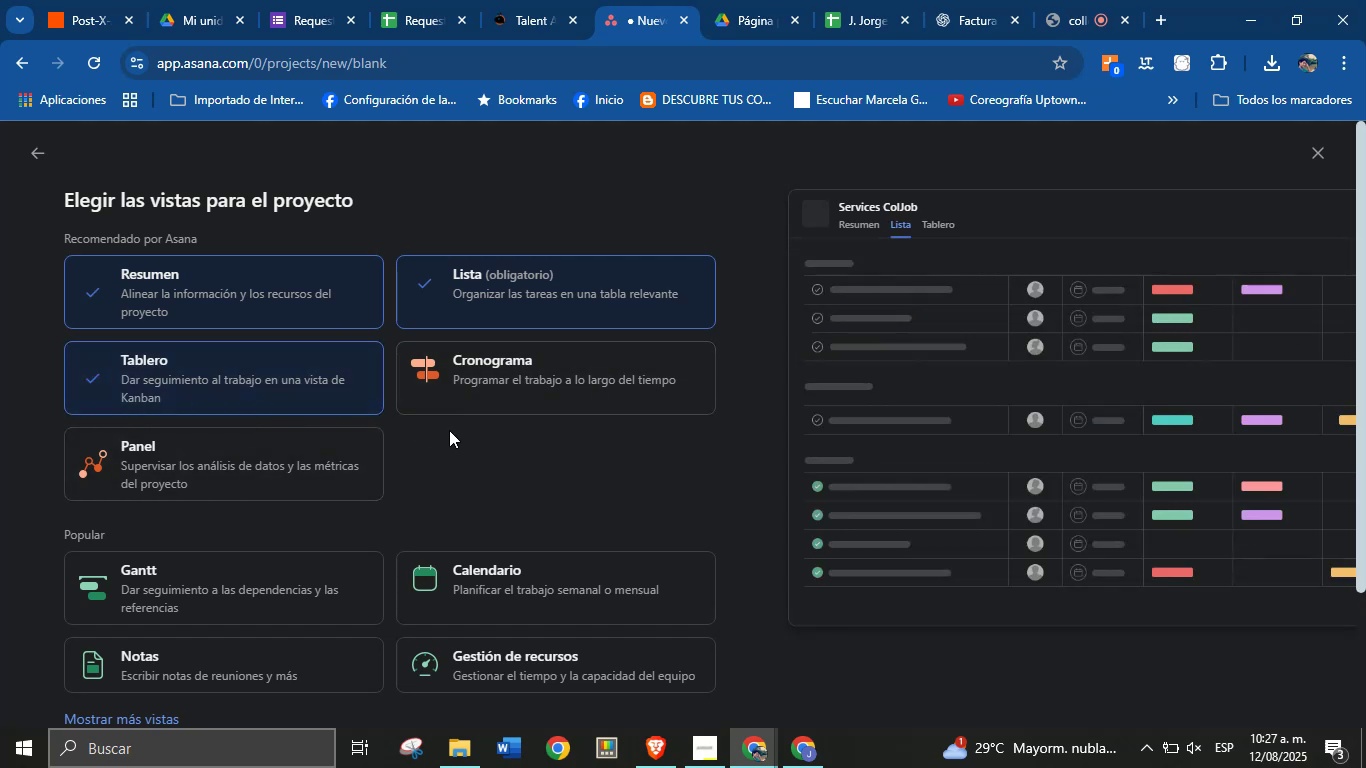 
scroll: coordinate [674, 498], scroll_direction: down, amount: 3.0
 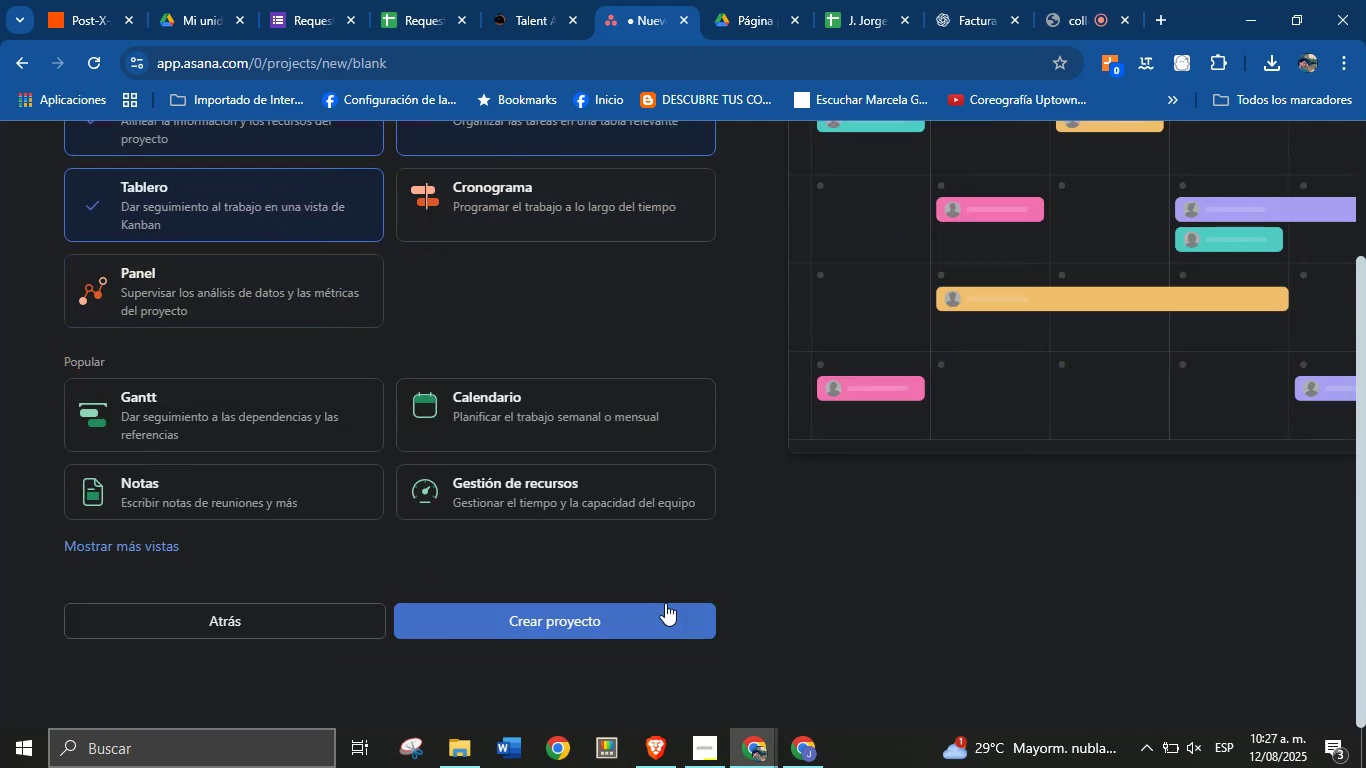 
left_click([640, 613])
 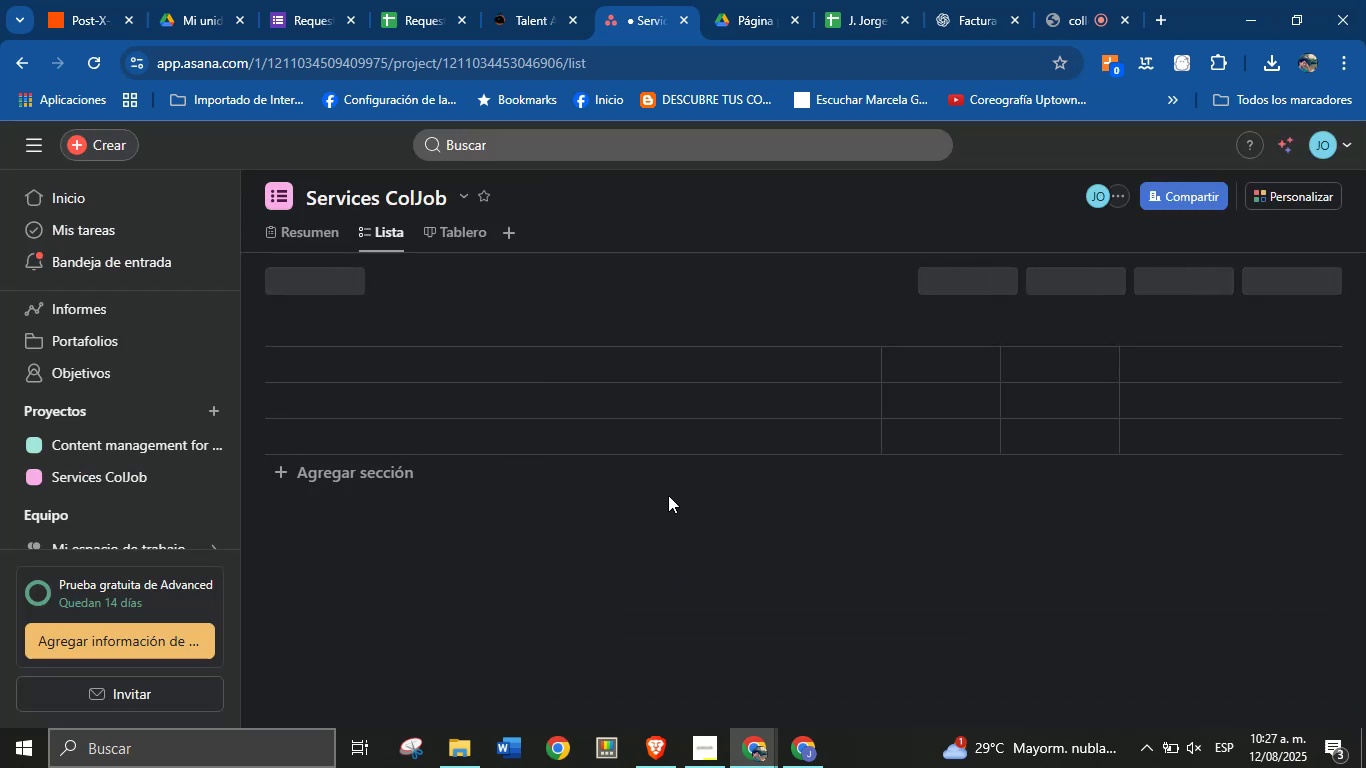 
left_click([452, 235])
 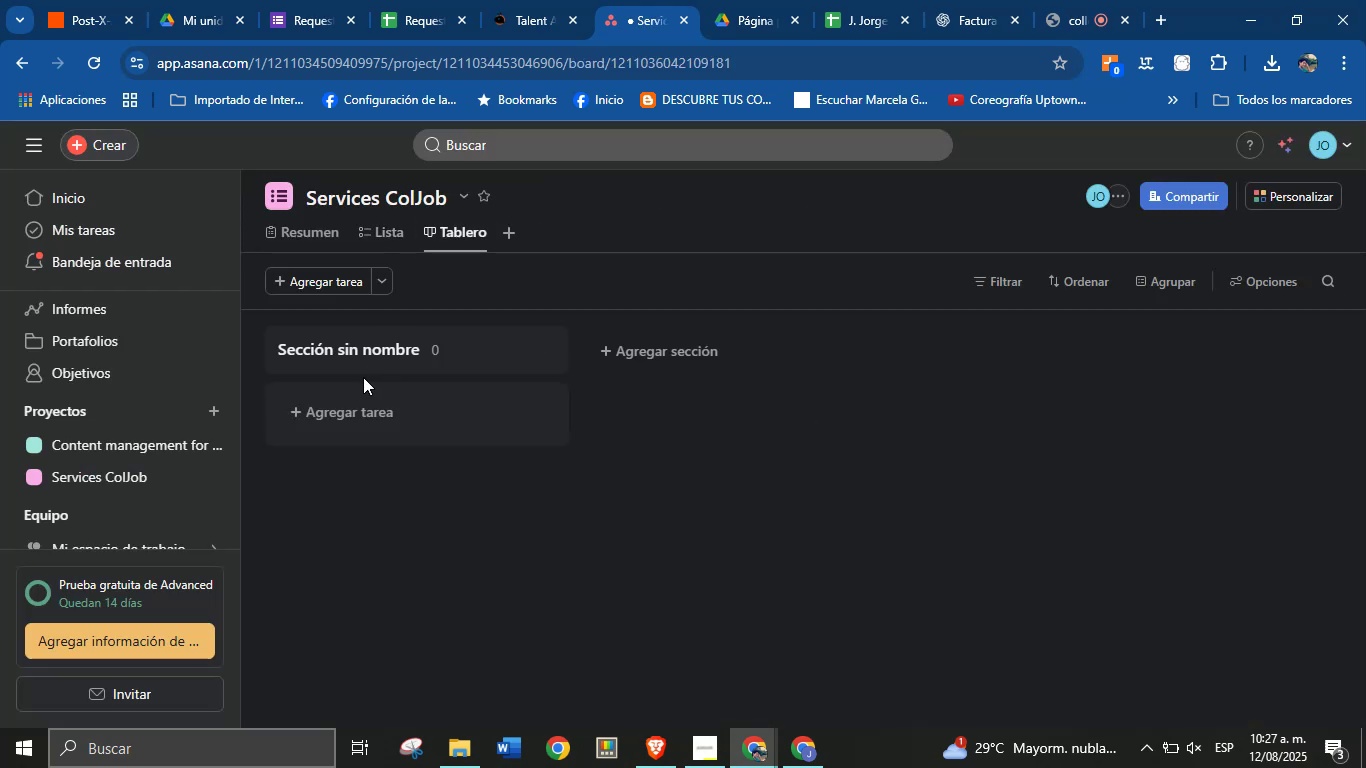 
left_click([368, 352])
 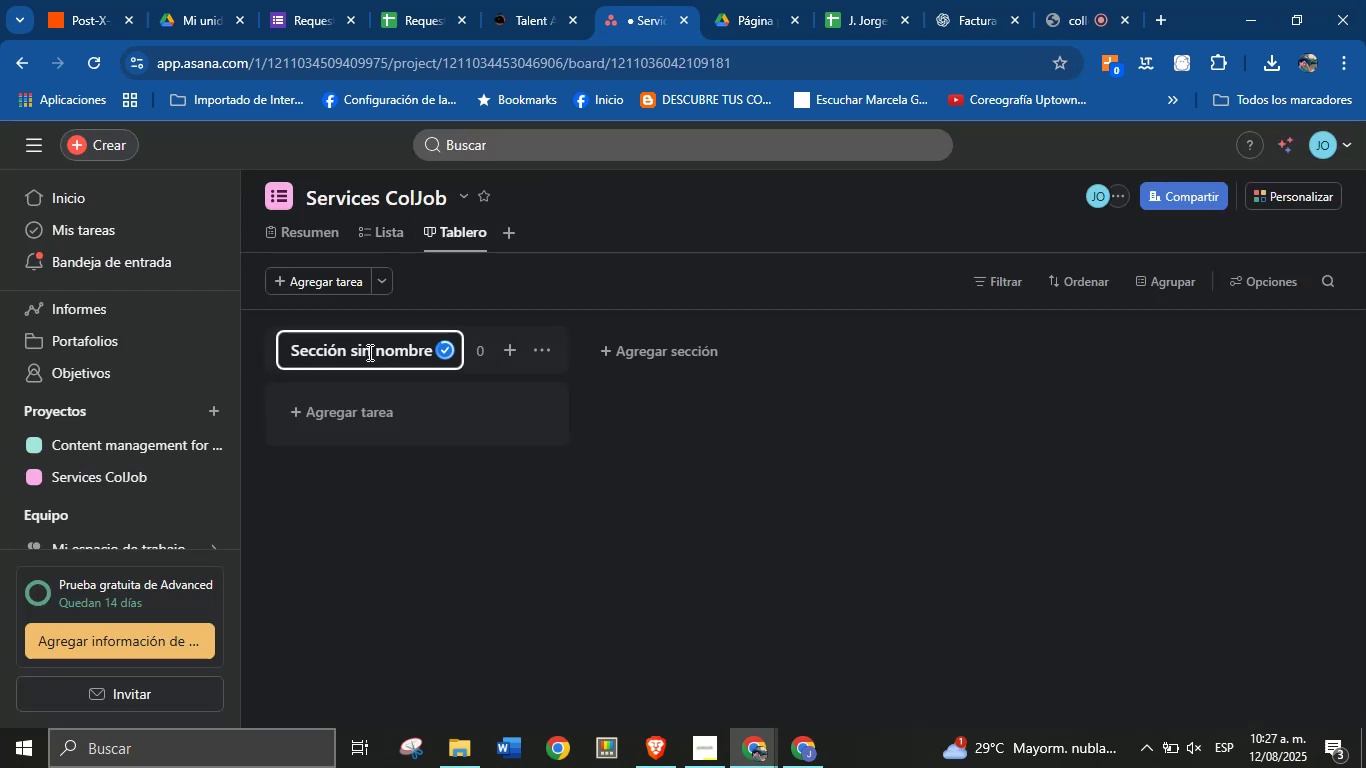 
double_click([368, 352])
 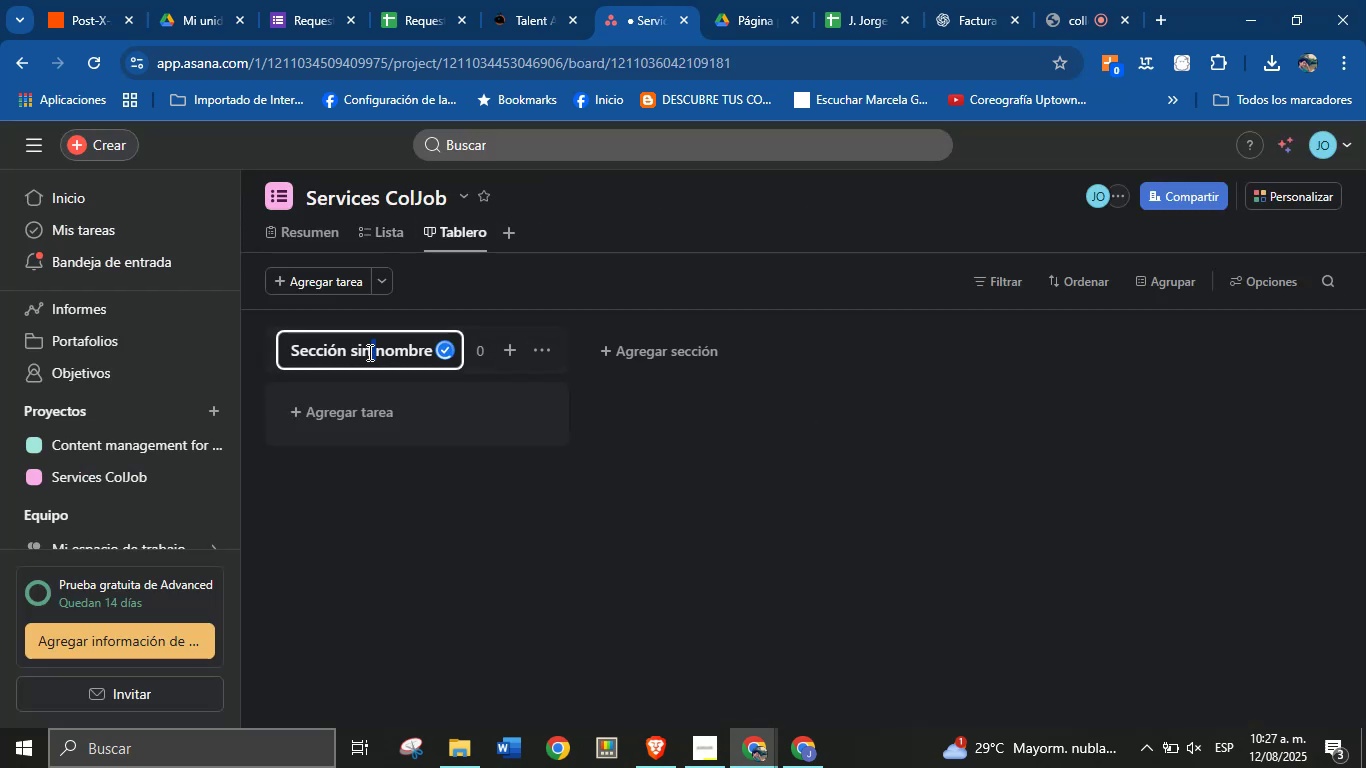 
triple_click([368, 352])
 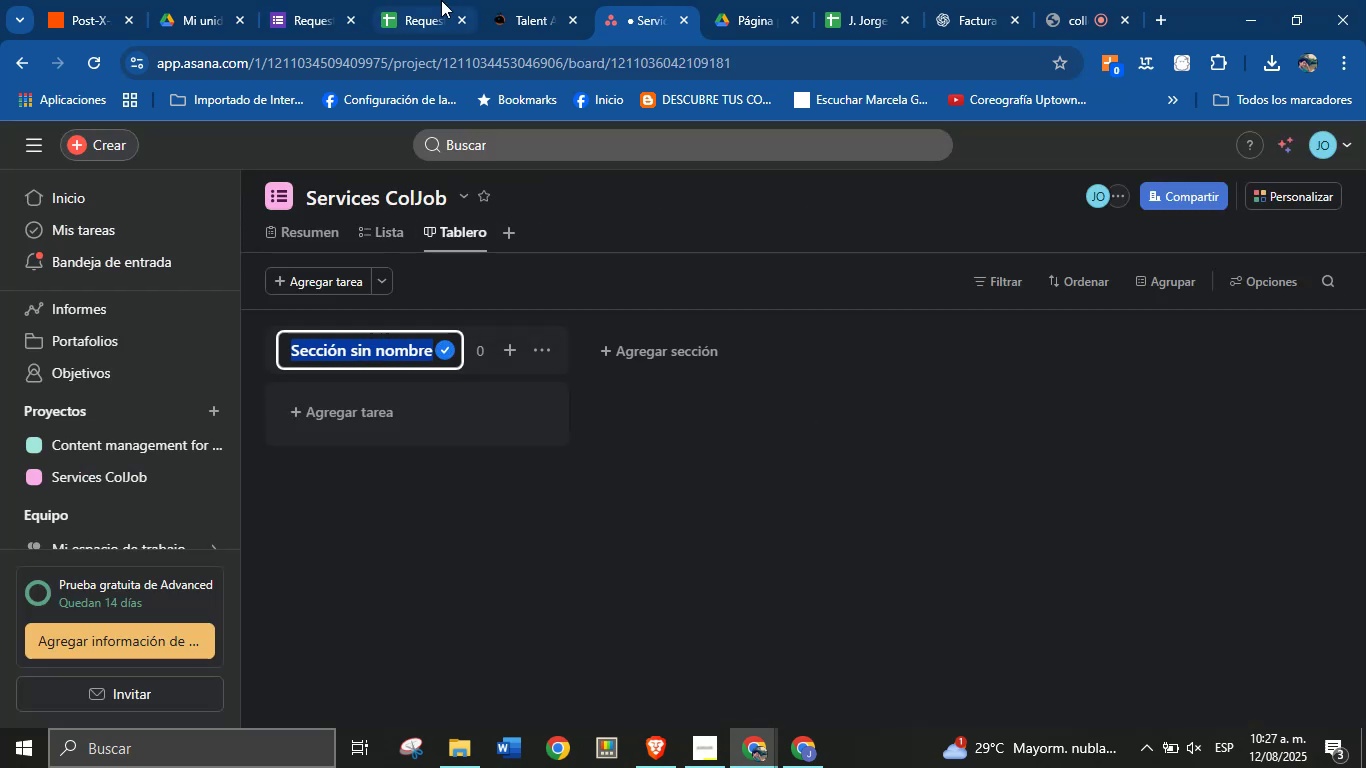 
left_click([524, 0])
 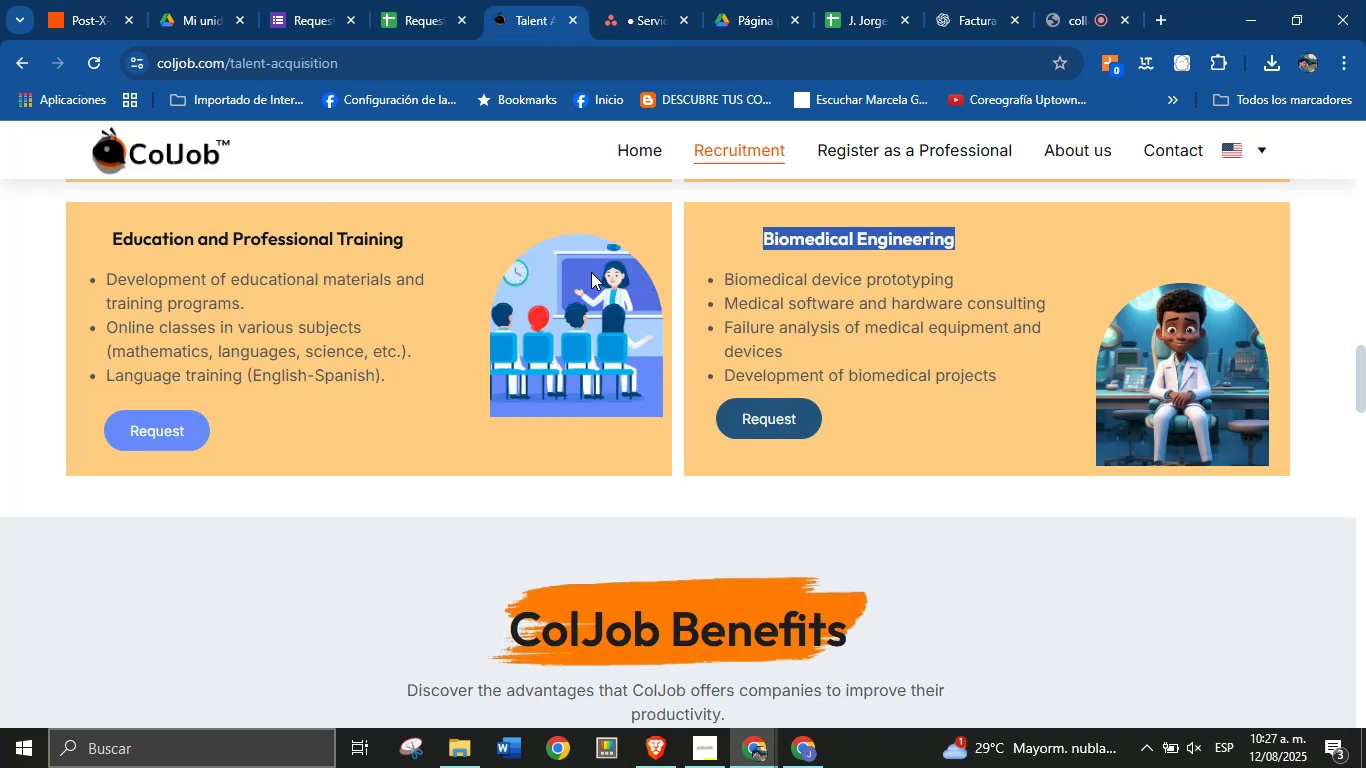 
scroll: coordinate [269, 334], scroll_direction: up, amount: 18.0
 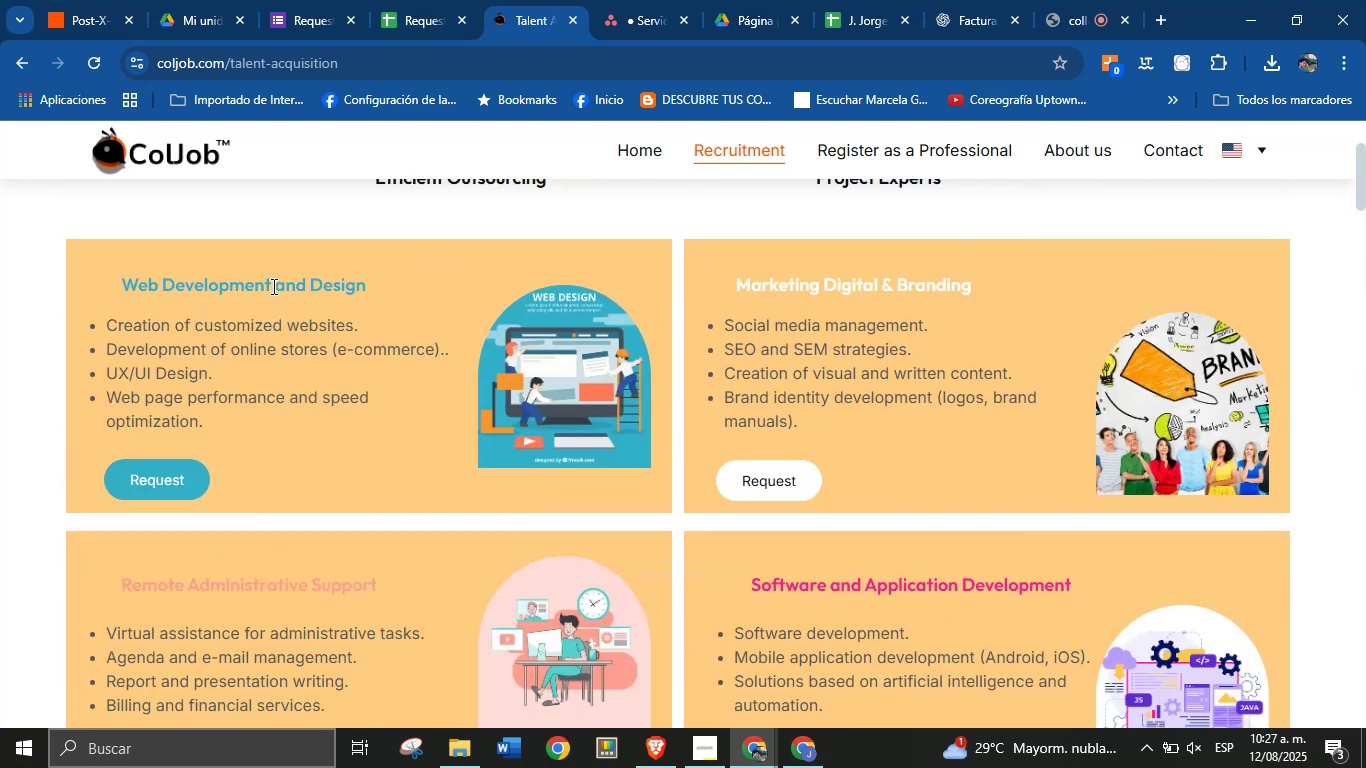 
double_click([272, 286])
 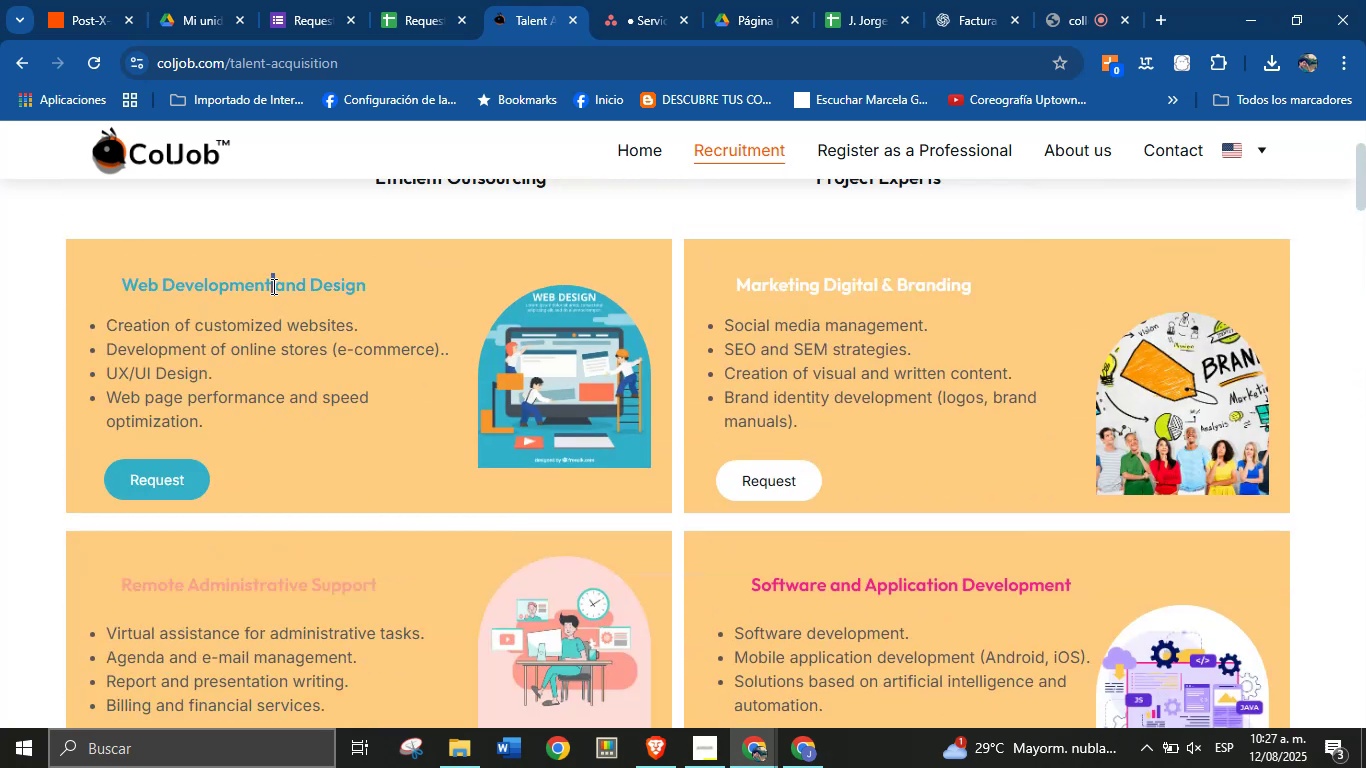 
triple_click([272, 286])
 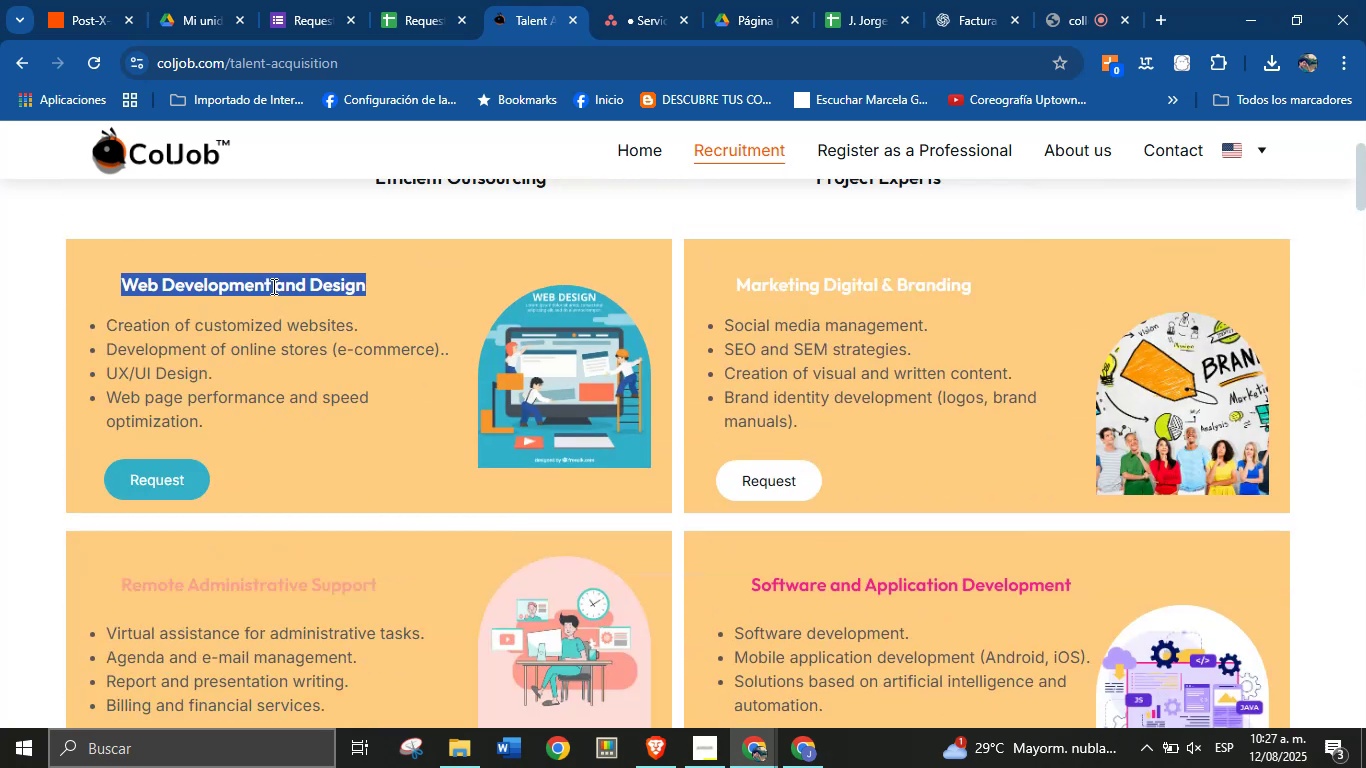 
key(Control+C)
 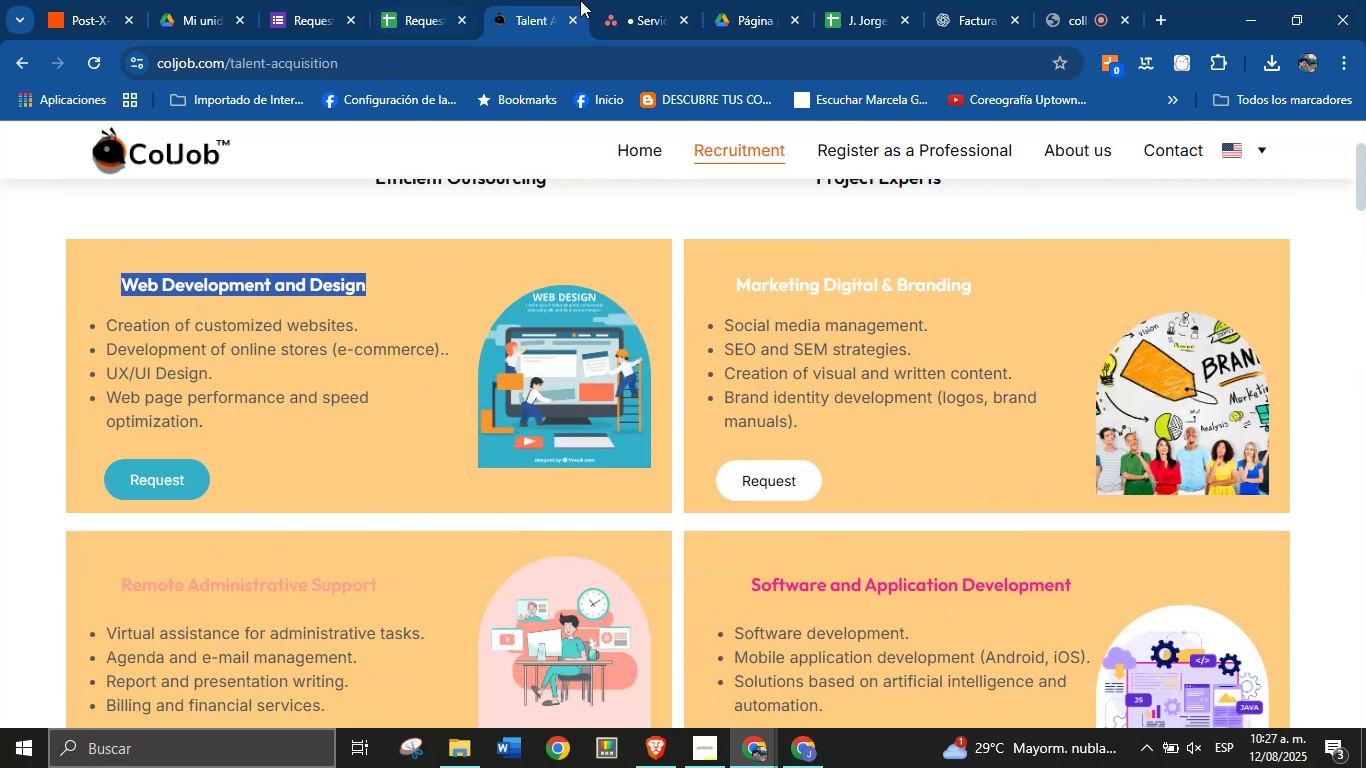 
left_click([640, 0])
 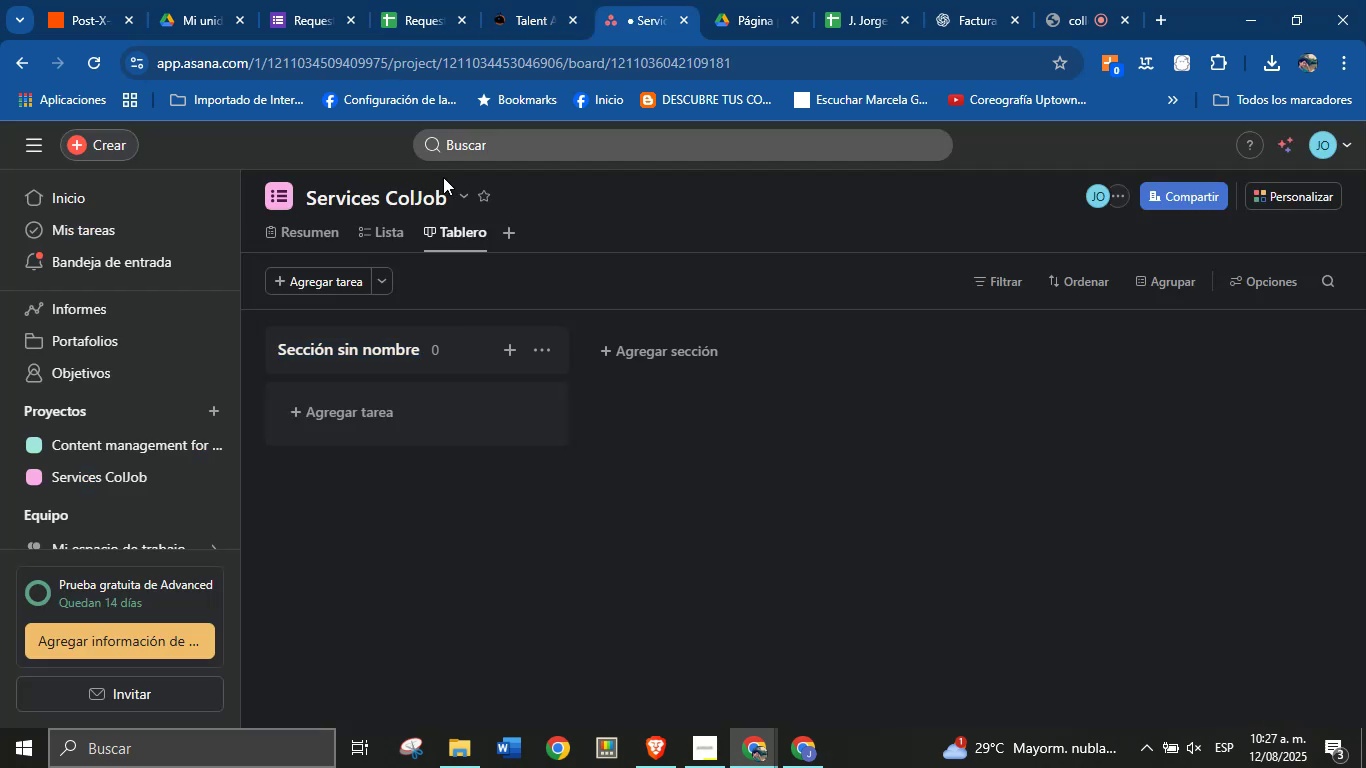 
key(Control+ControlLeft)
 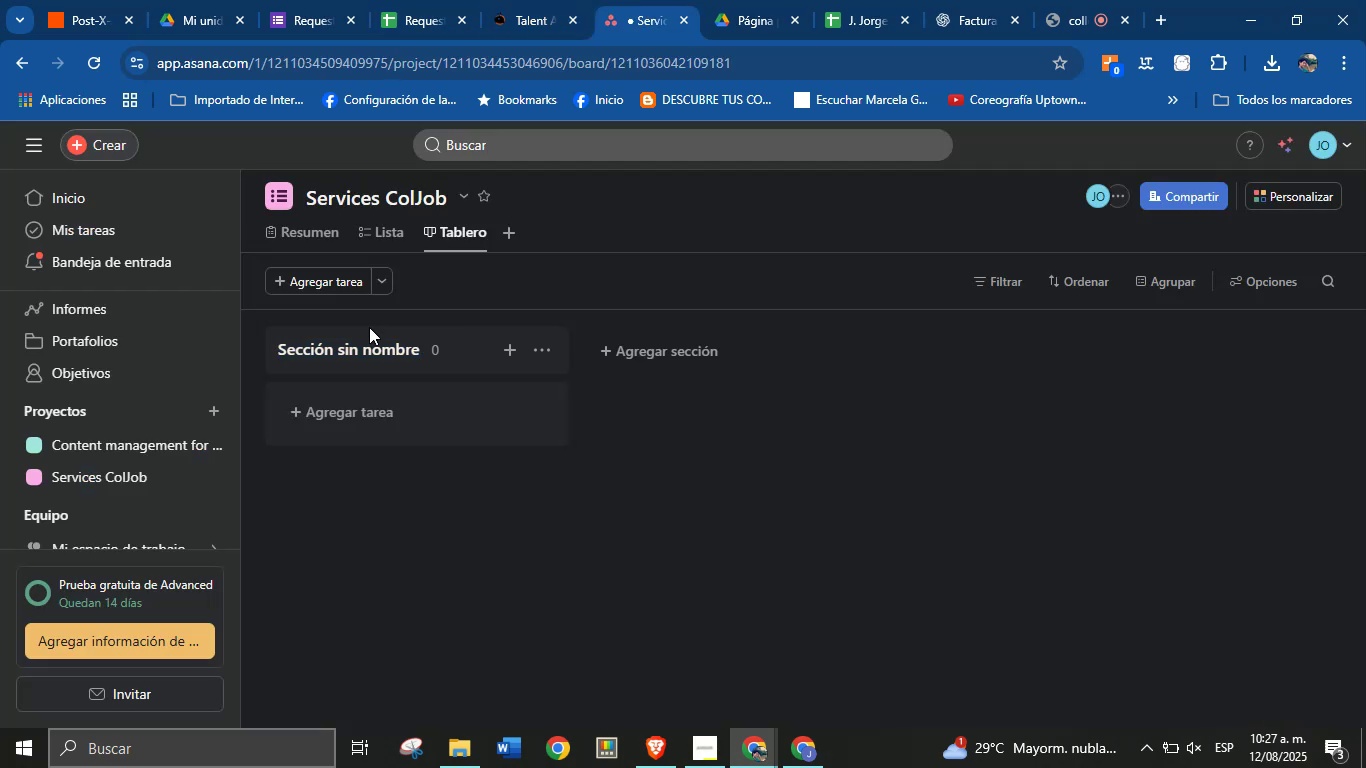 
left_click([356, 362])
 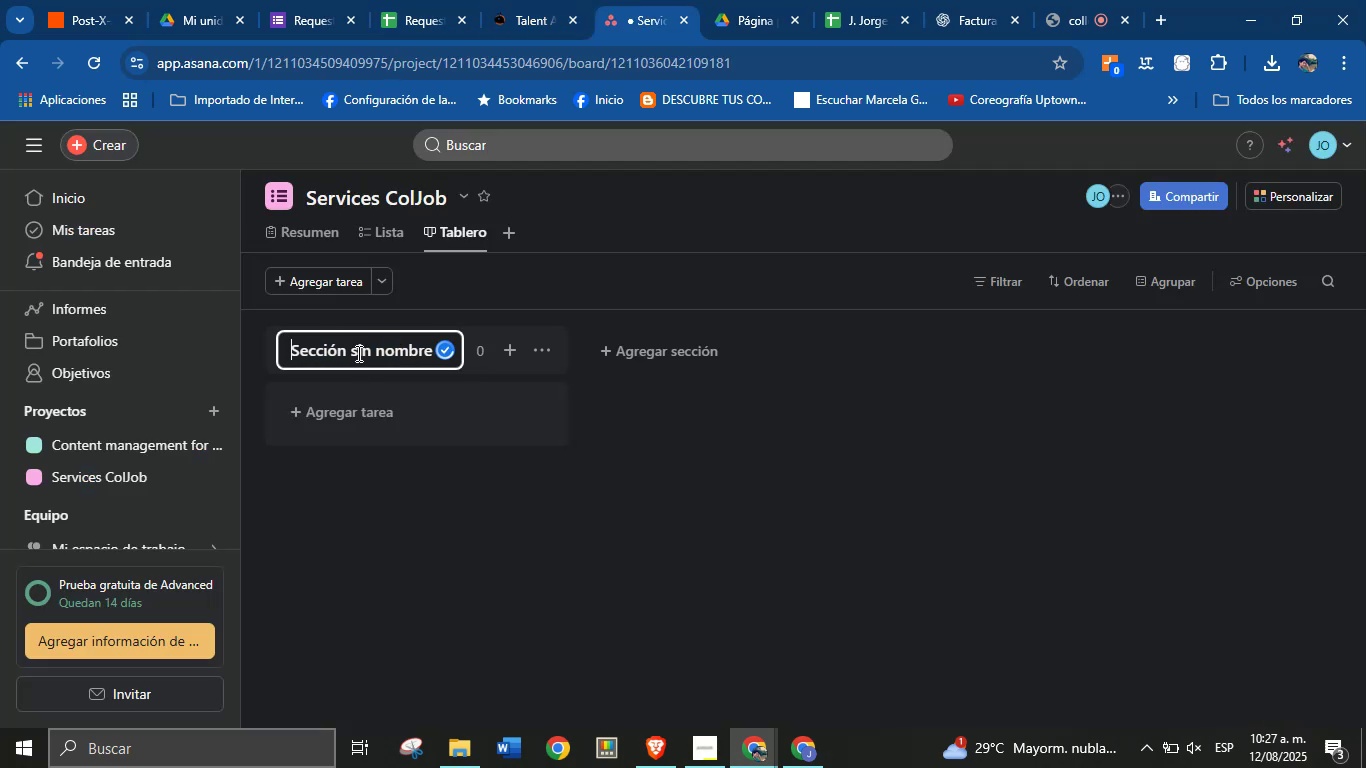 
double_click([357, 353])
 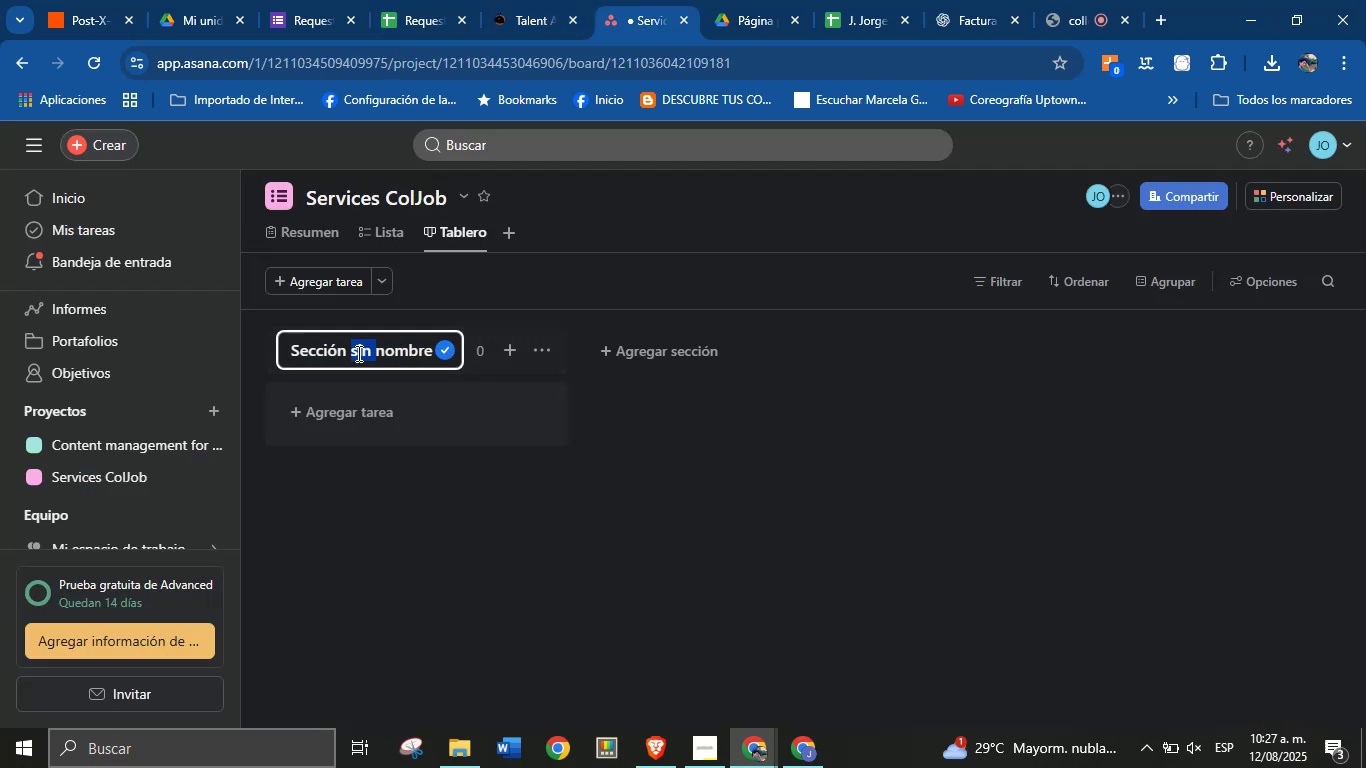 
triple_click([357, 353])
 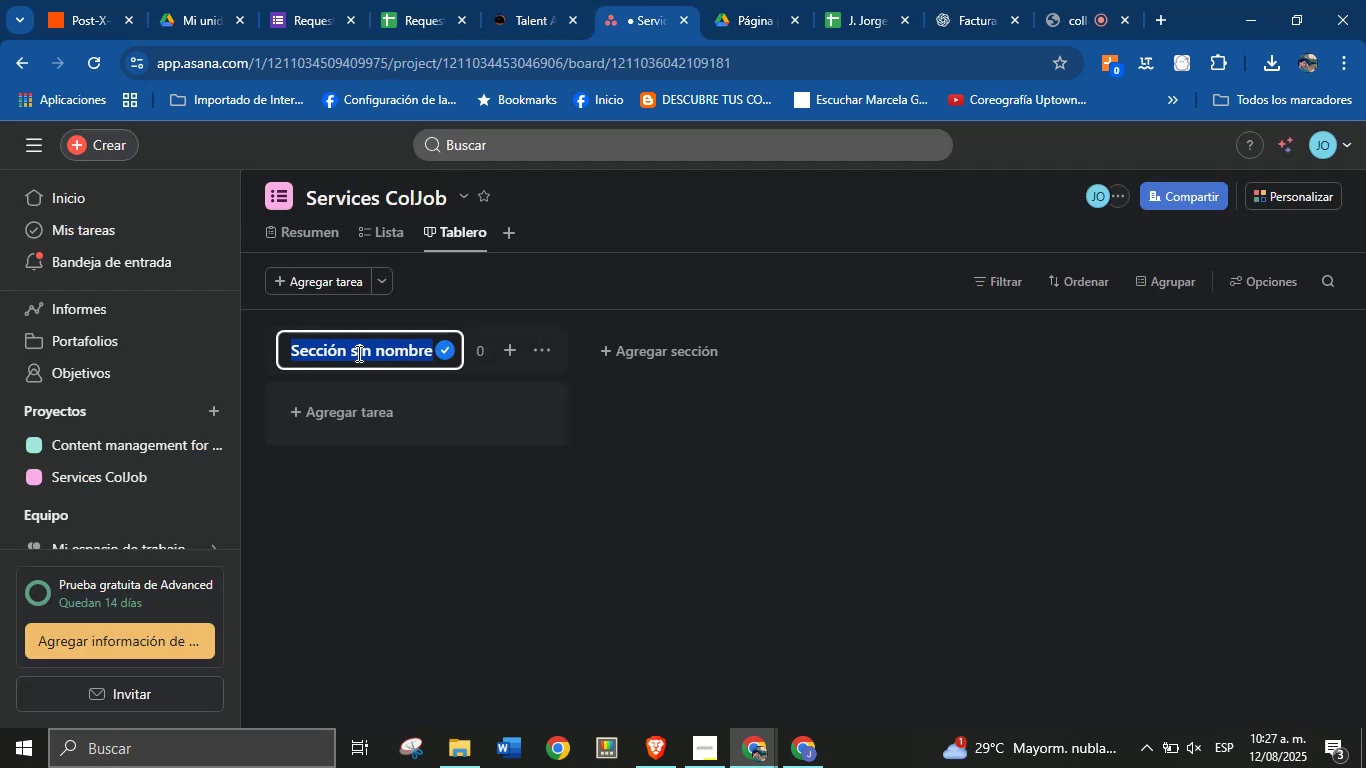 
key(Control+V)
 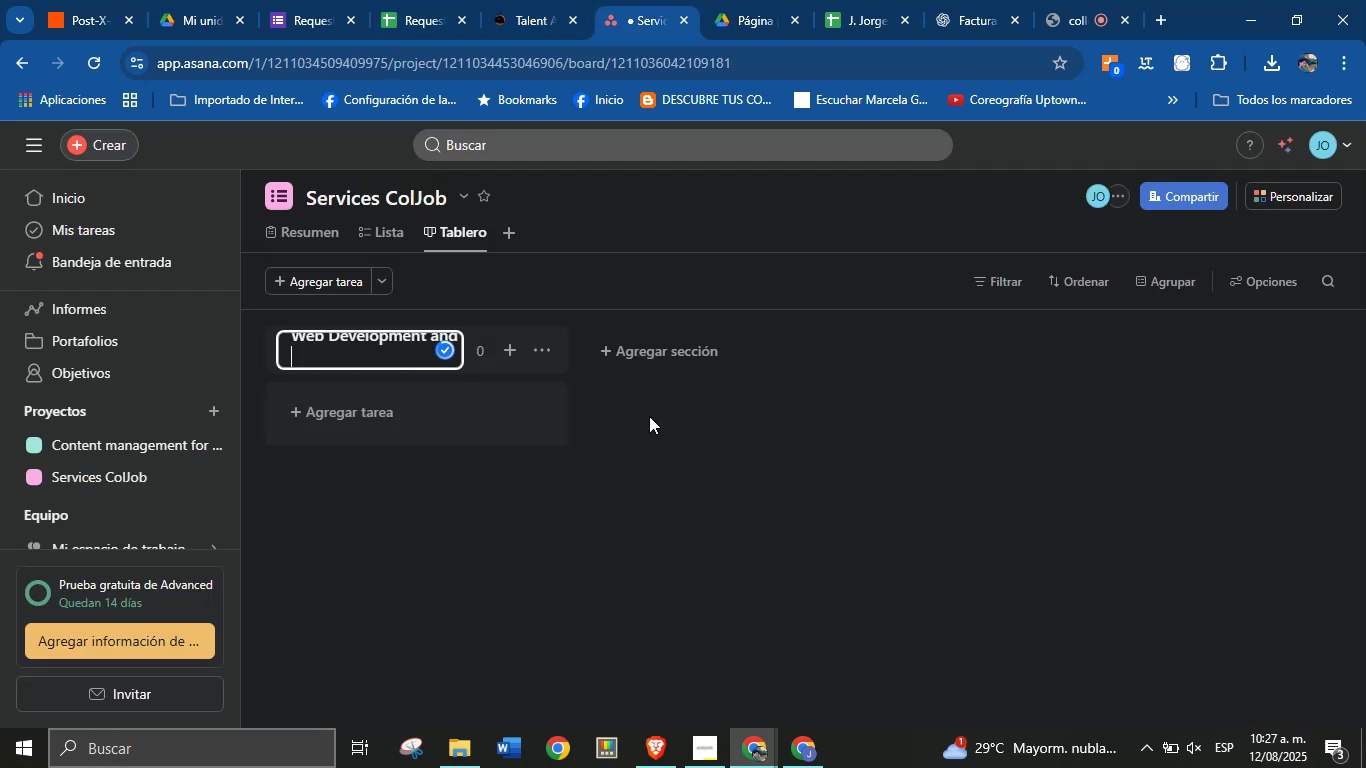 
left_click([650, 416])
 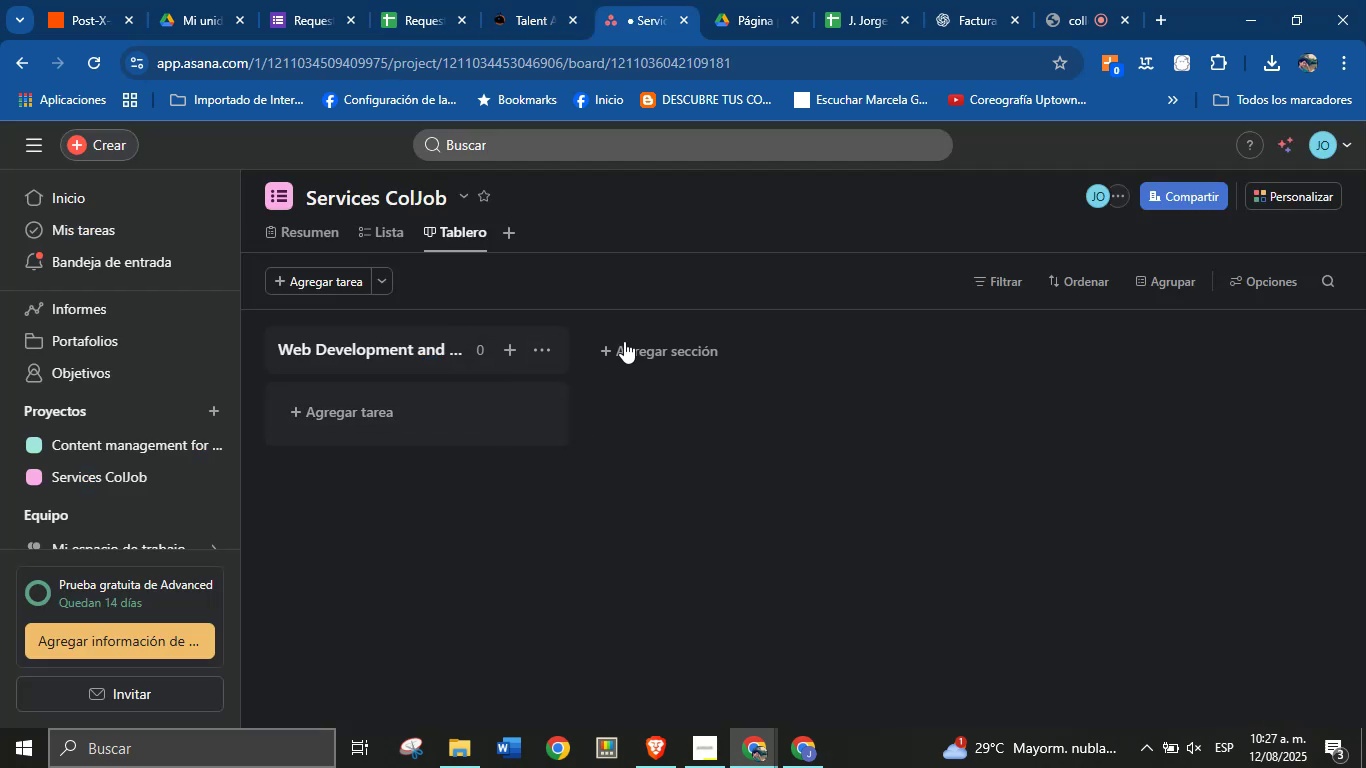 
left_click([648, 341])
 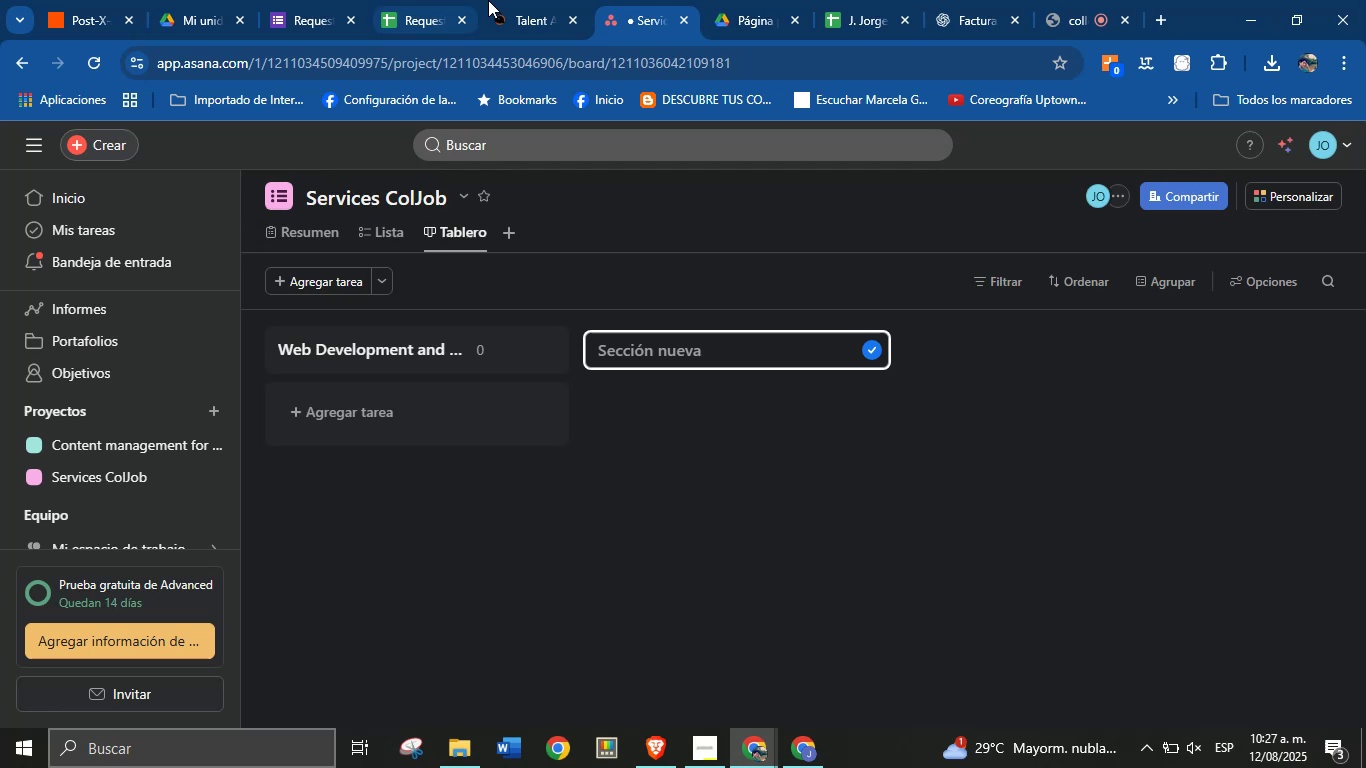 
left_click([526, 0])
 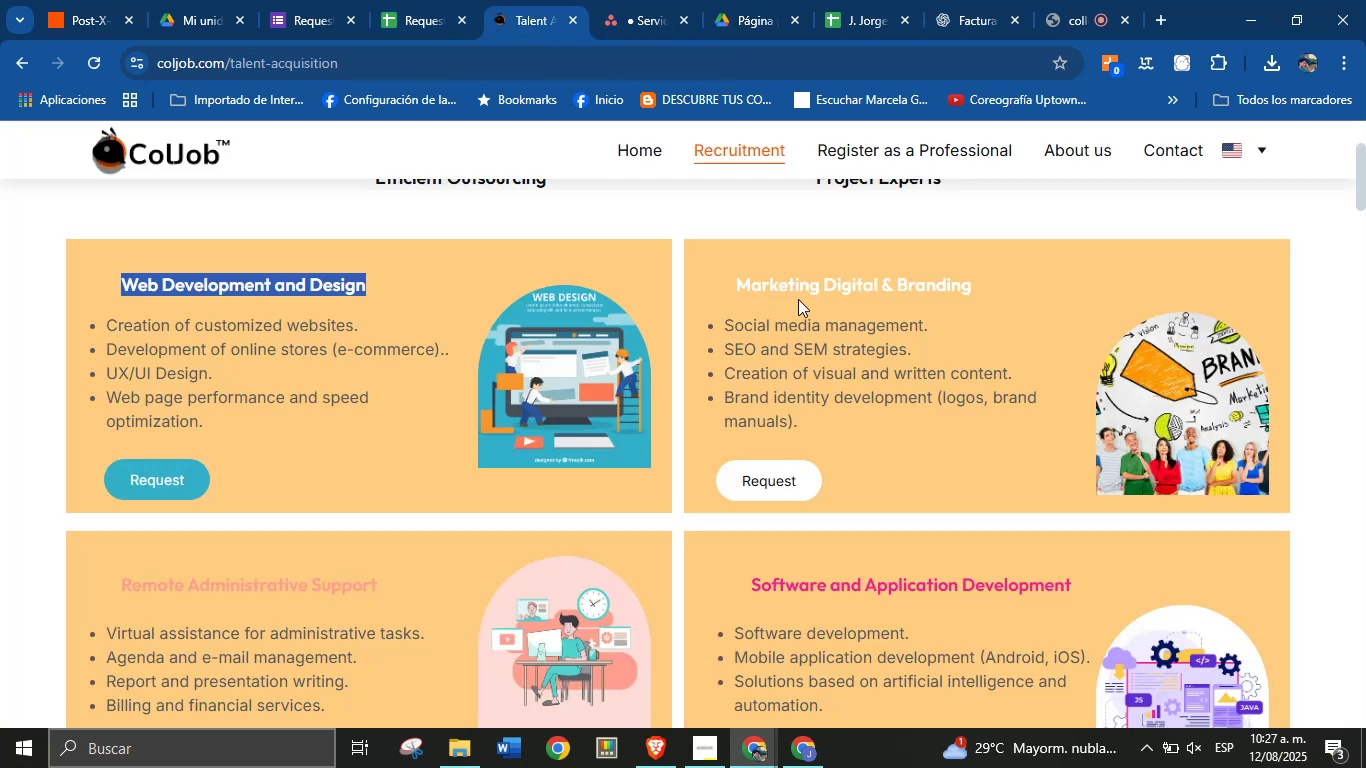 
double_click([801, 293])
 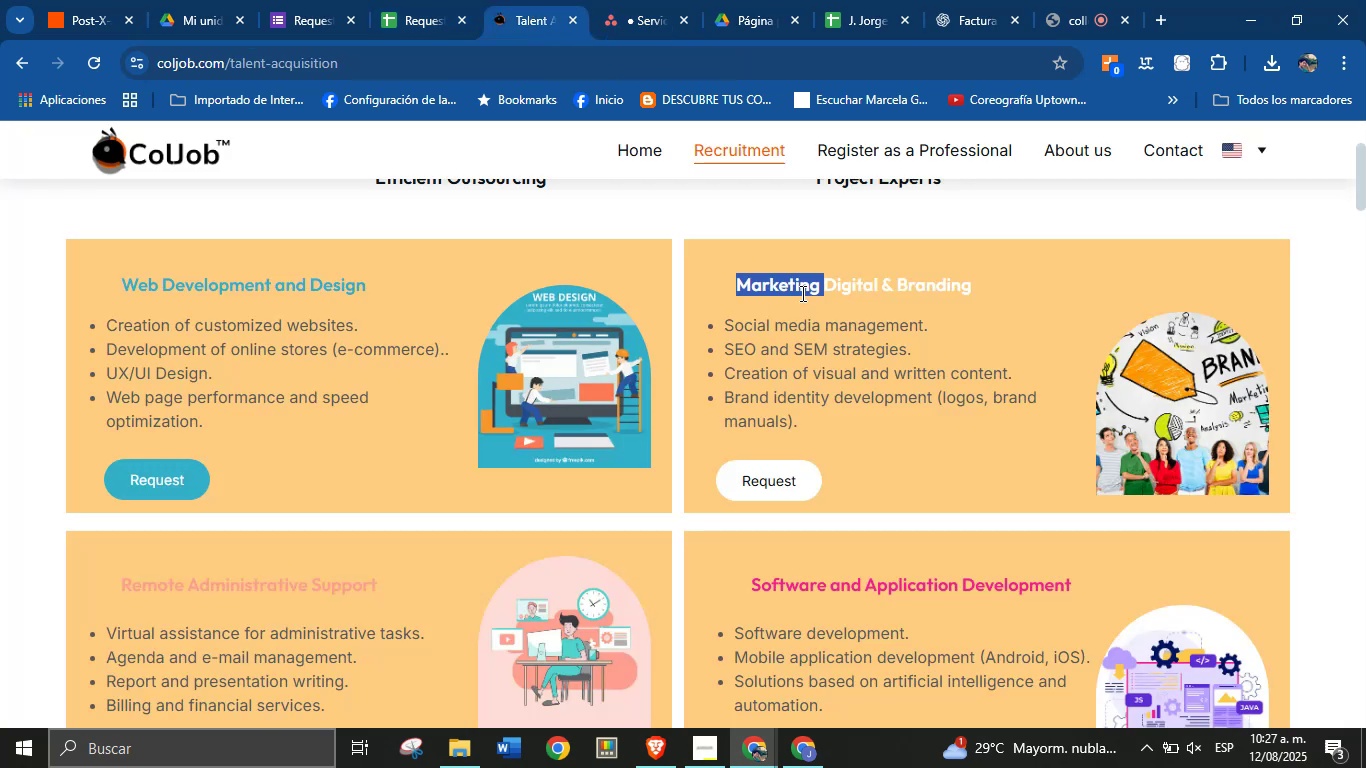 
triple_click([801, 293])
 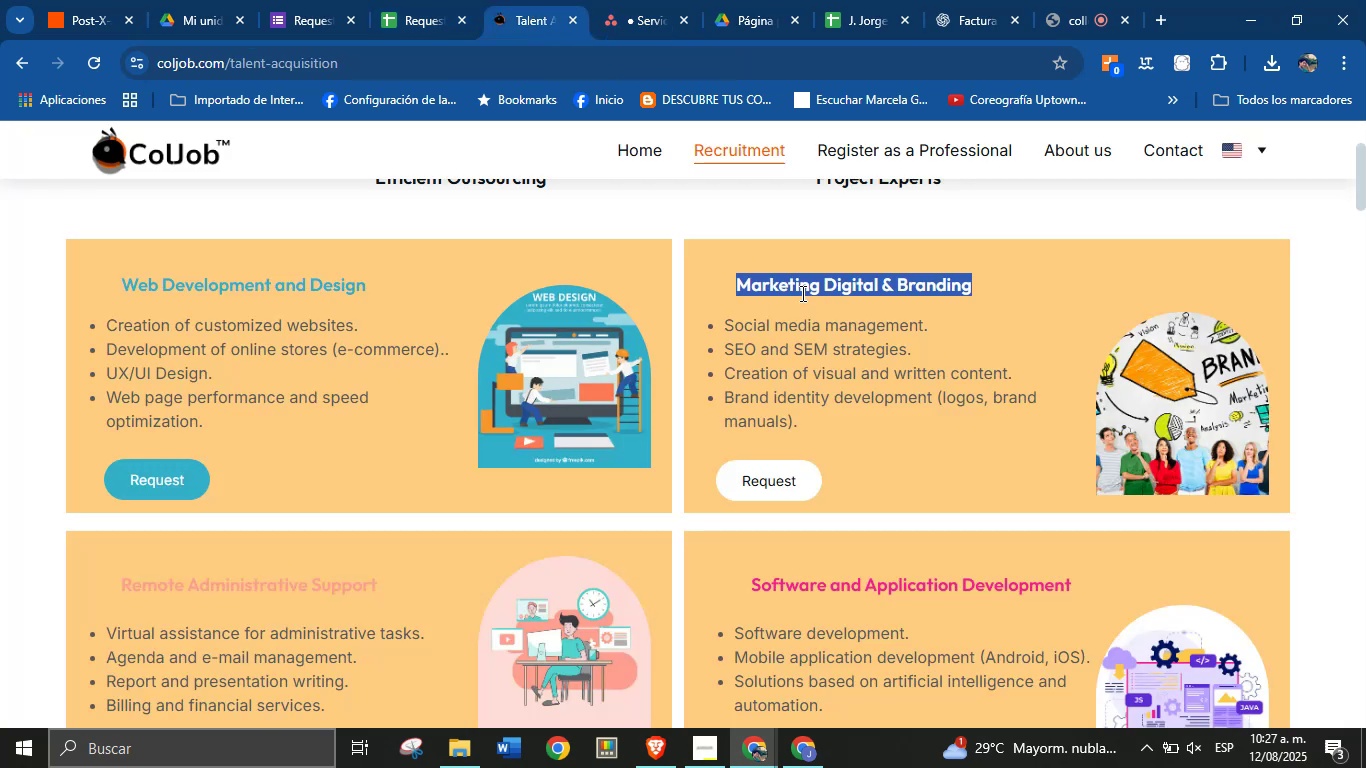 
key(Control+C)
 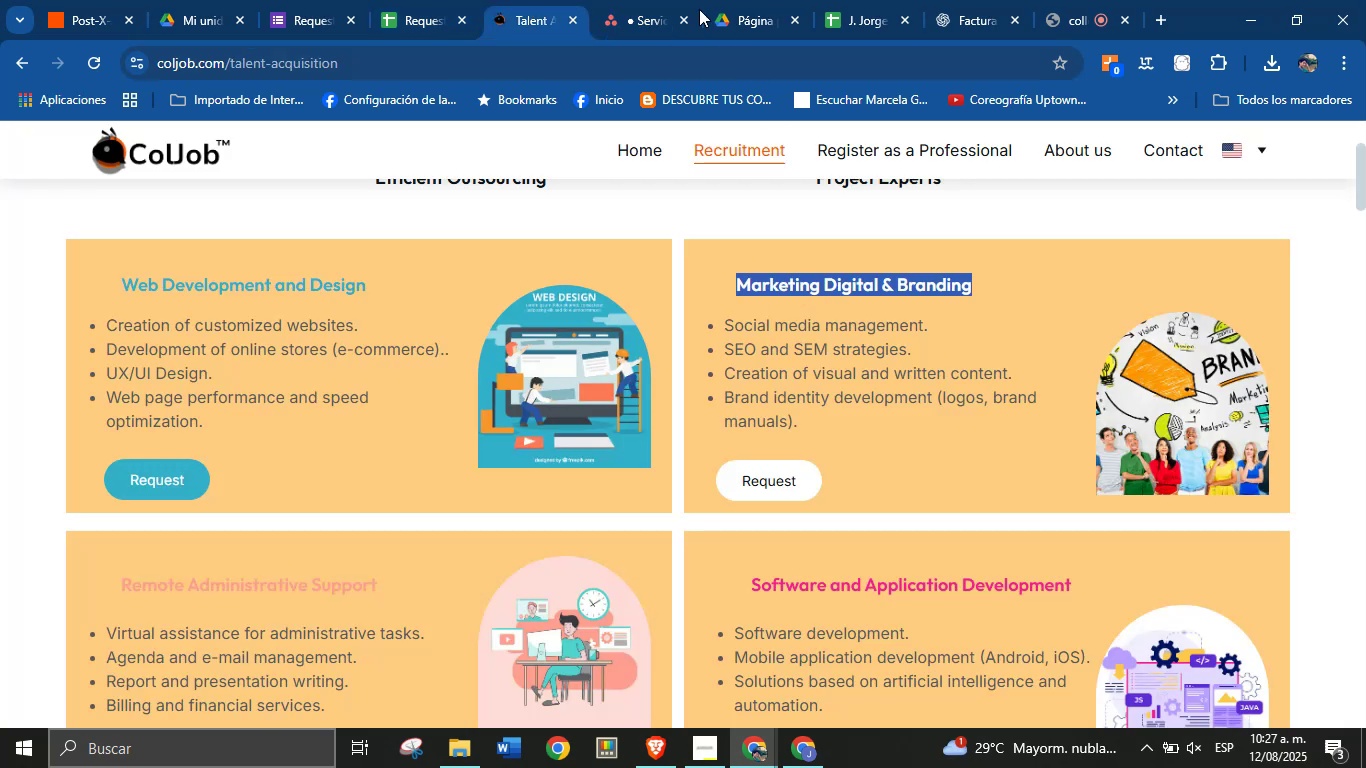 
left_click([636, 0])
 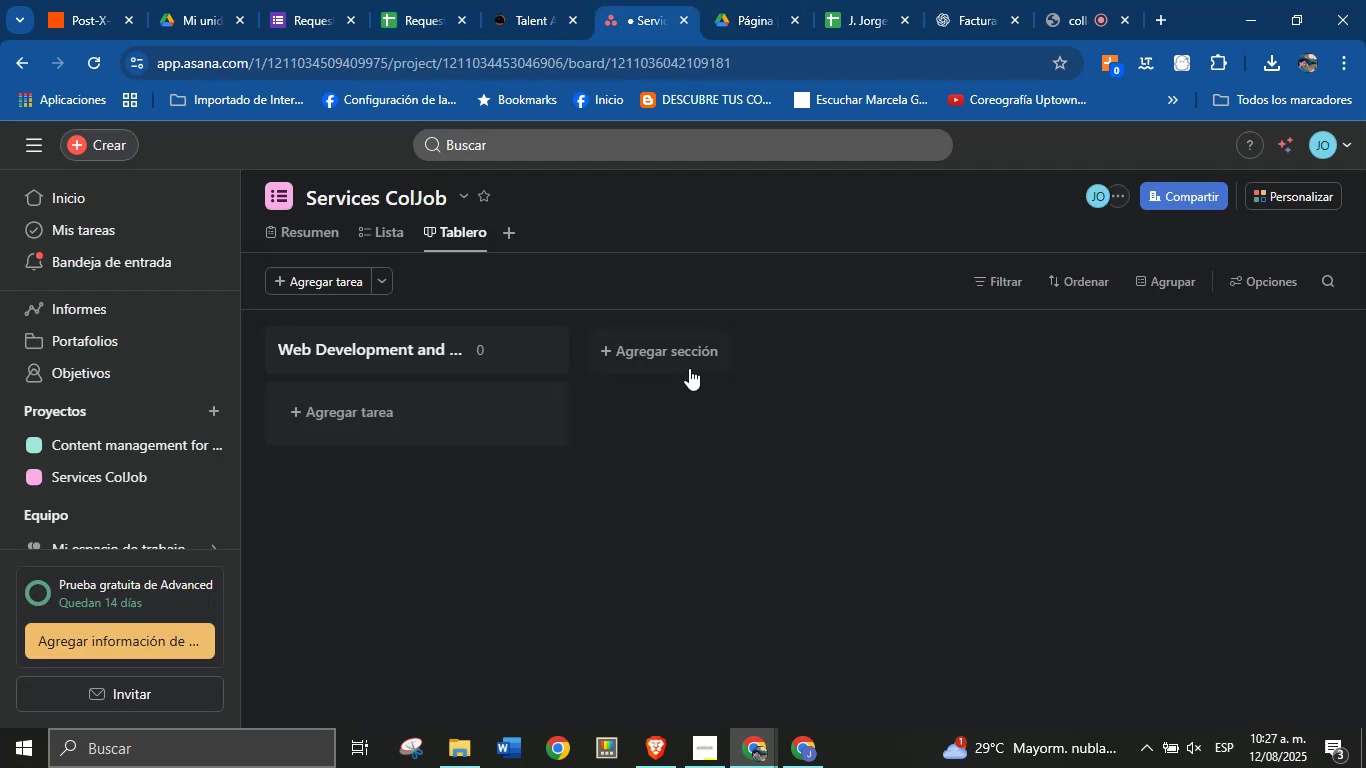 
left_click([668, 351])
 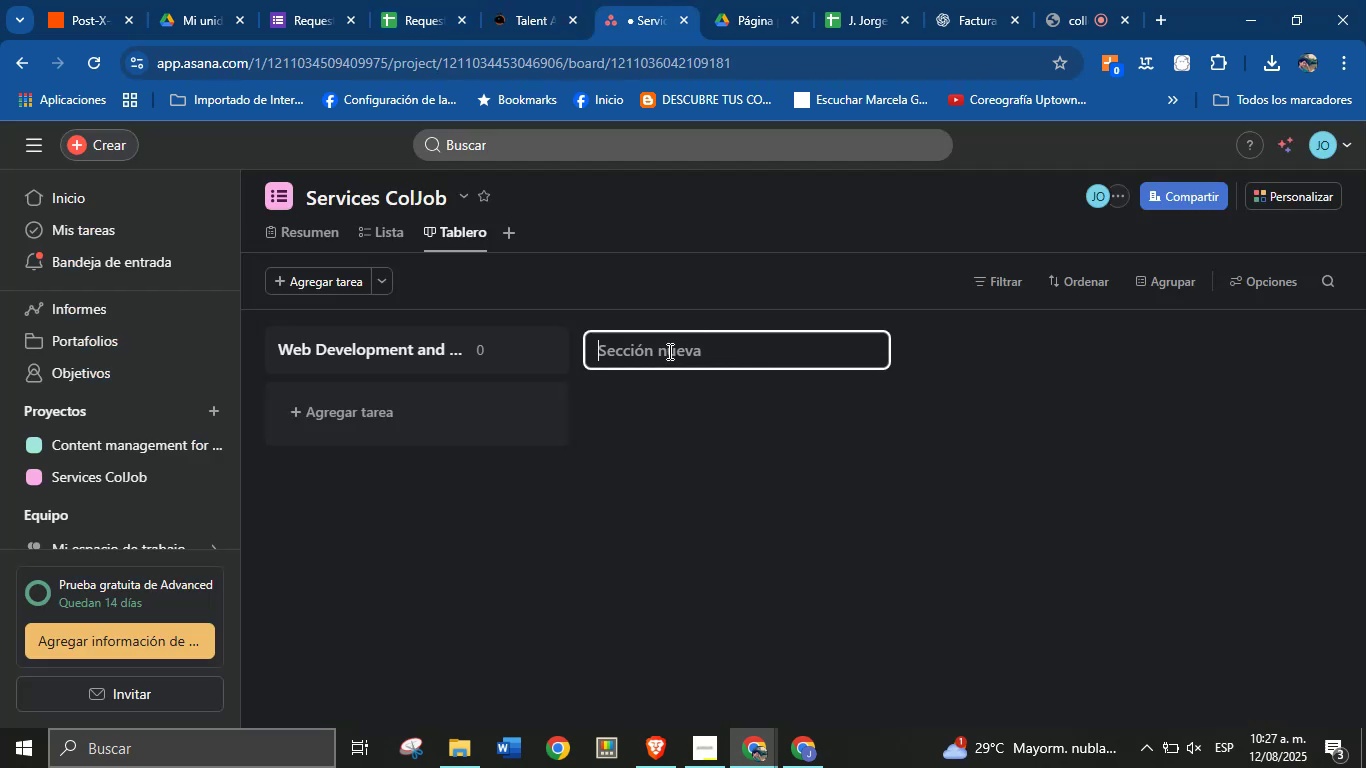 
key(Control+V)
 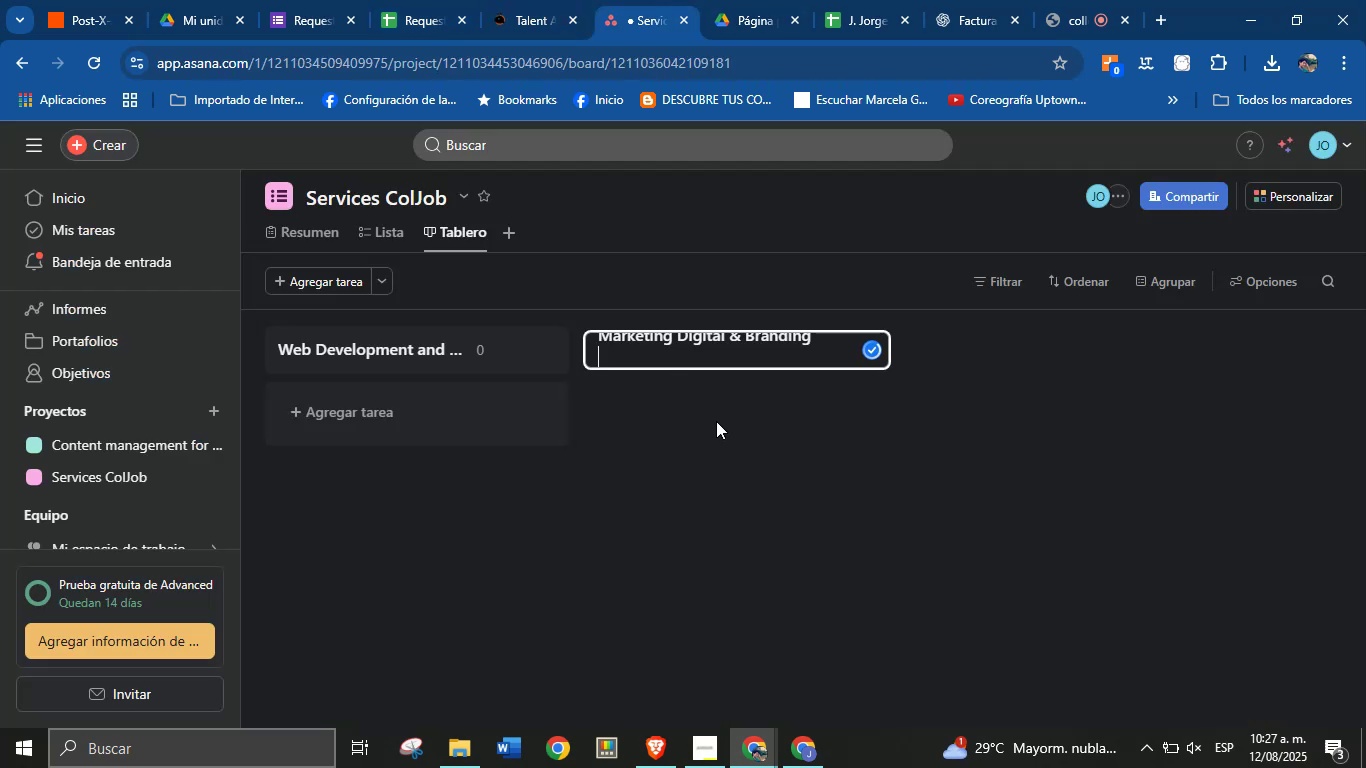 
left_click([716, 421])
 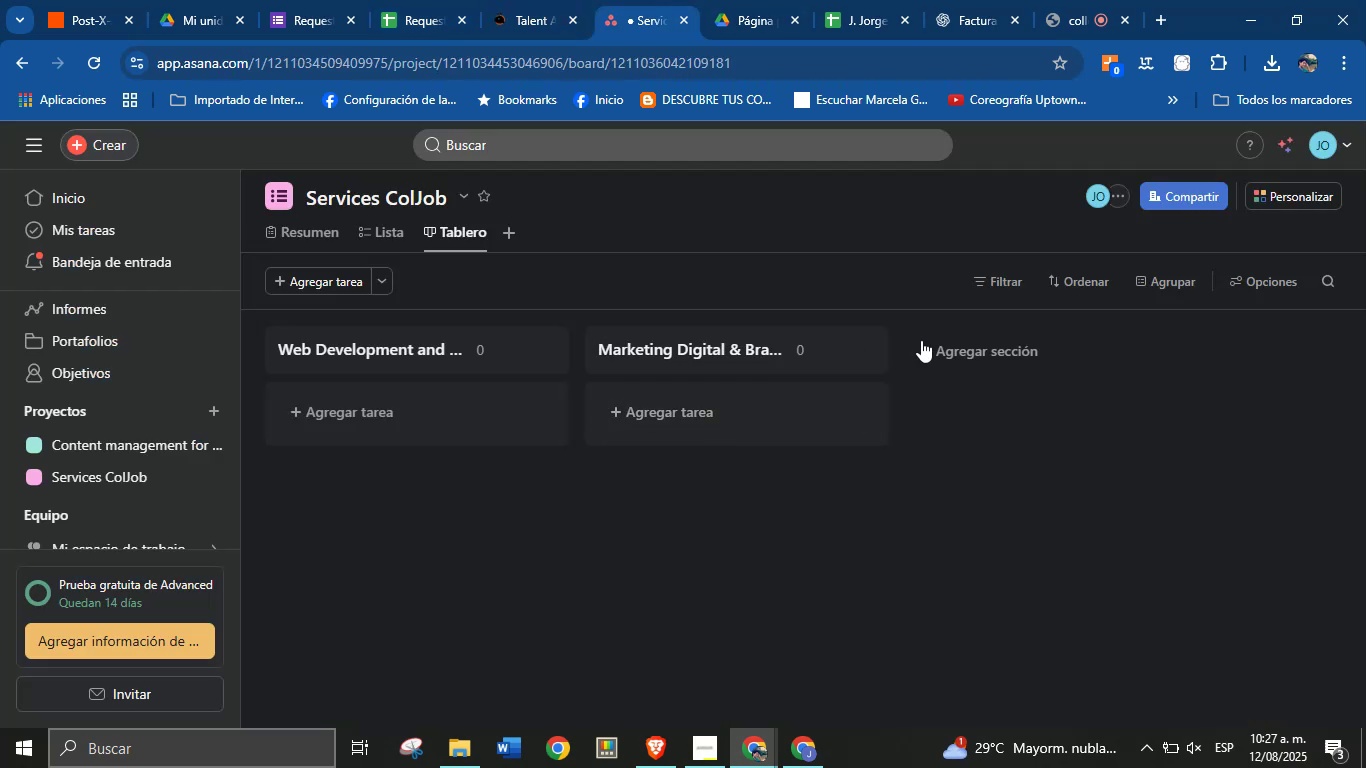 
left_click([1003, 337])
 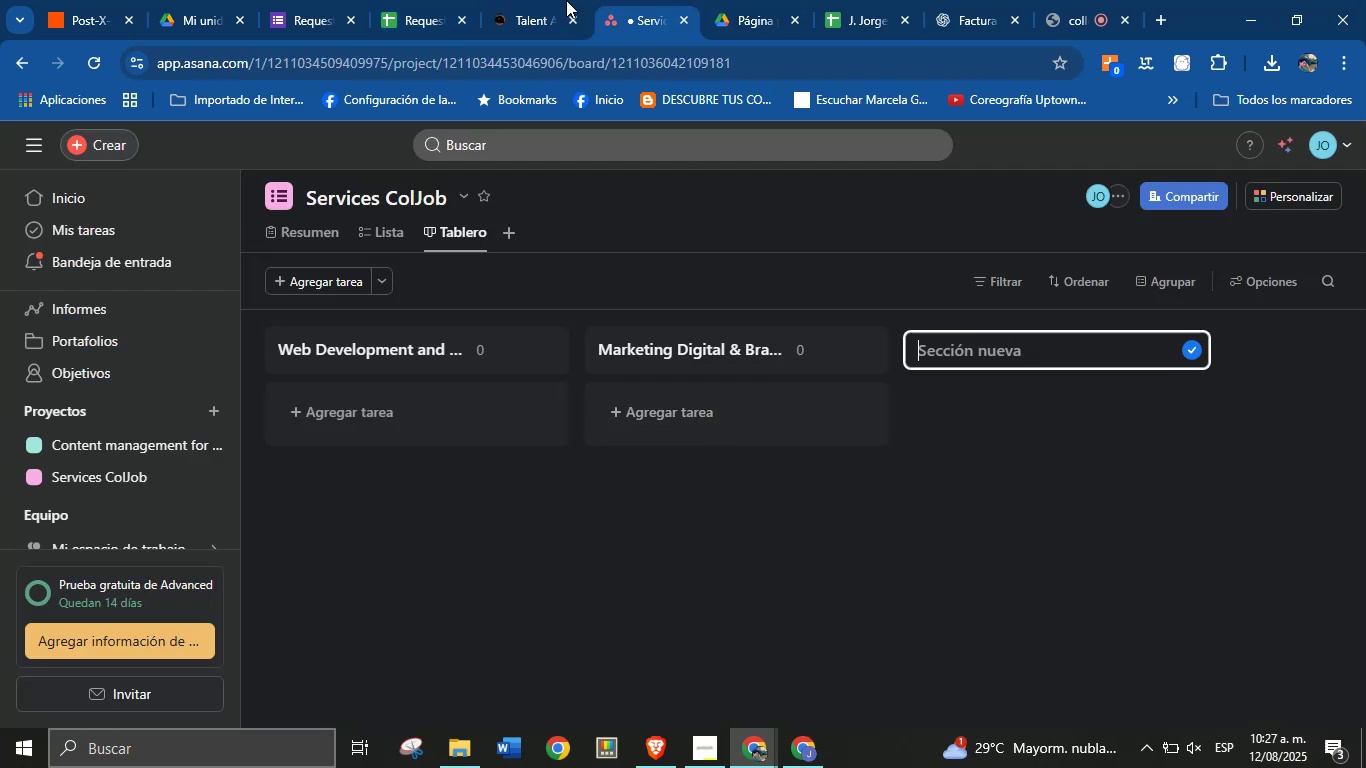 
left_click([506, 0])
 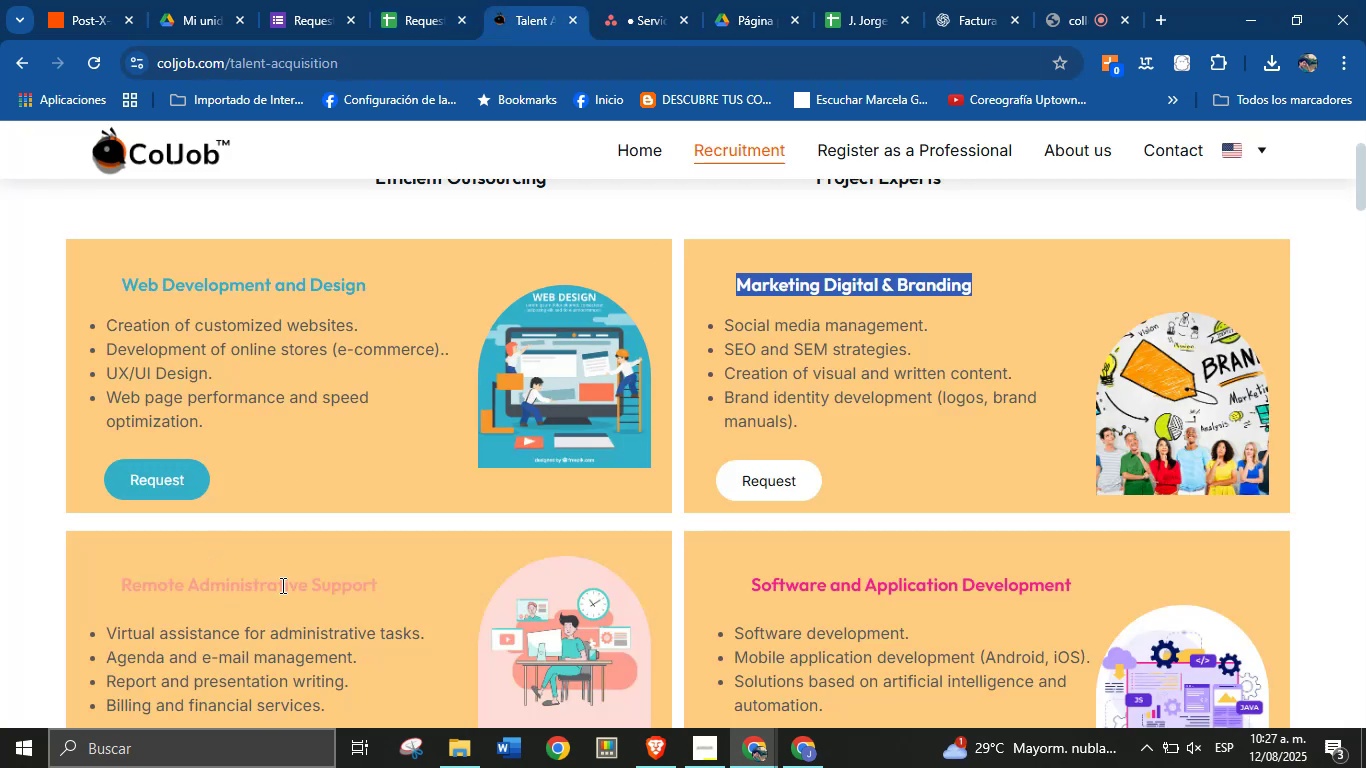 
double_click([282, 585])
 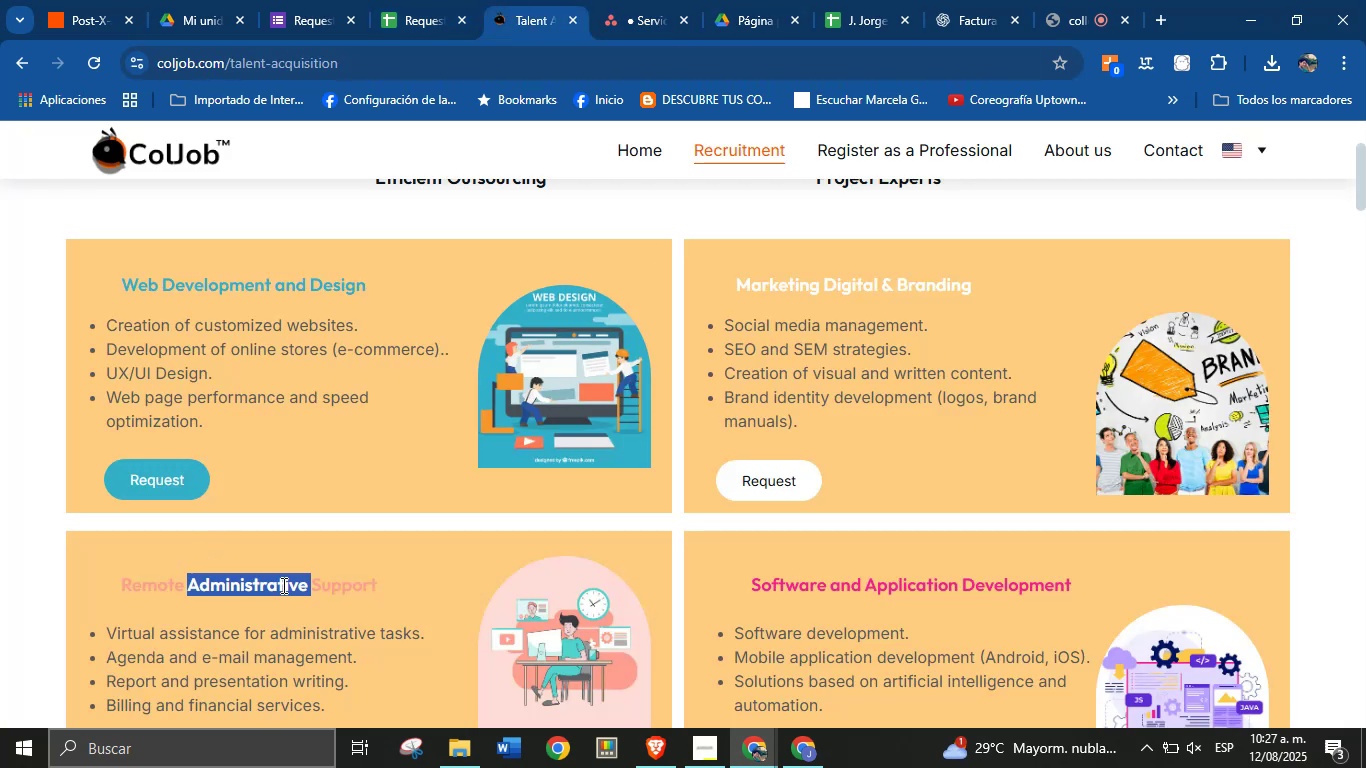 
triple_click([282, 585])
 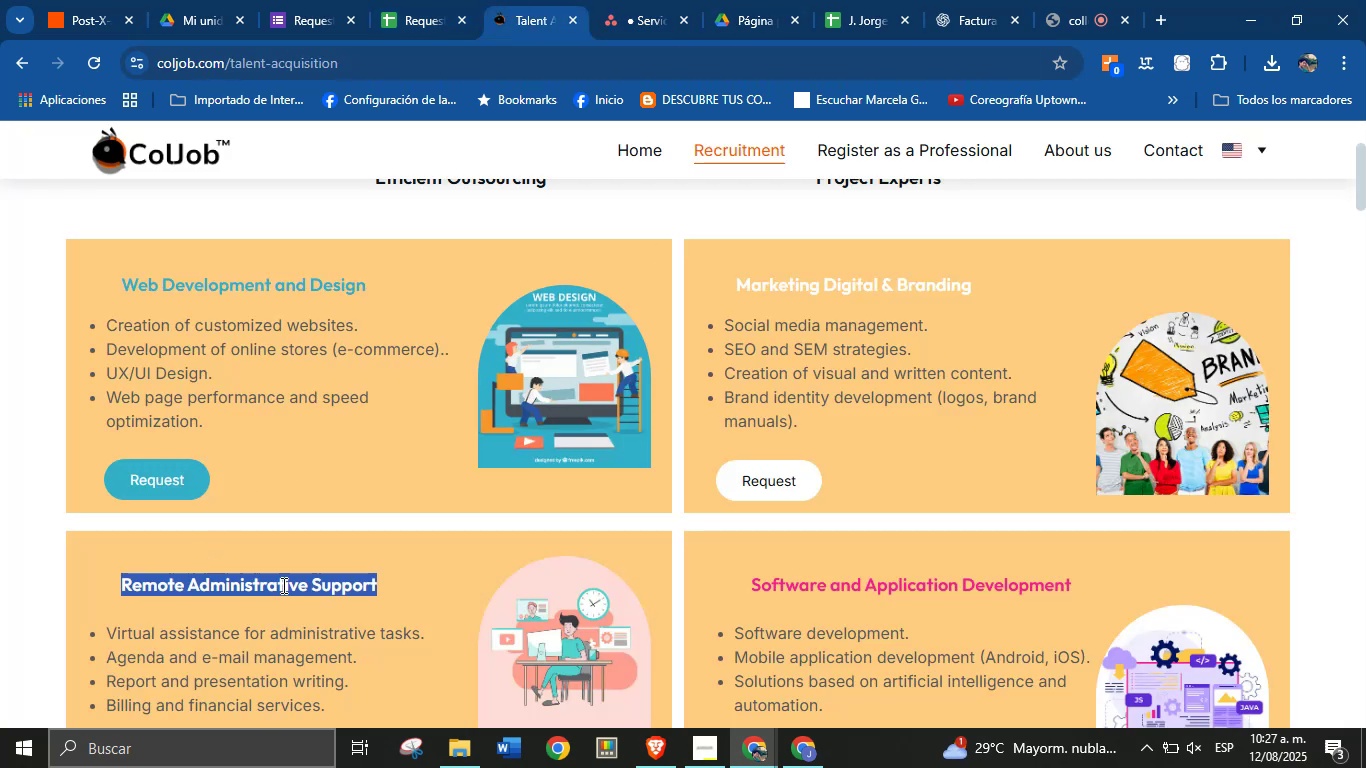 
key(Control+C)
 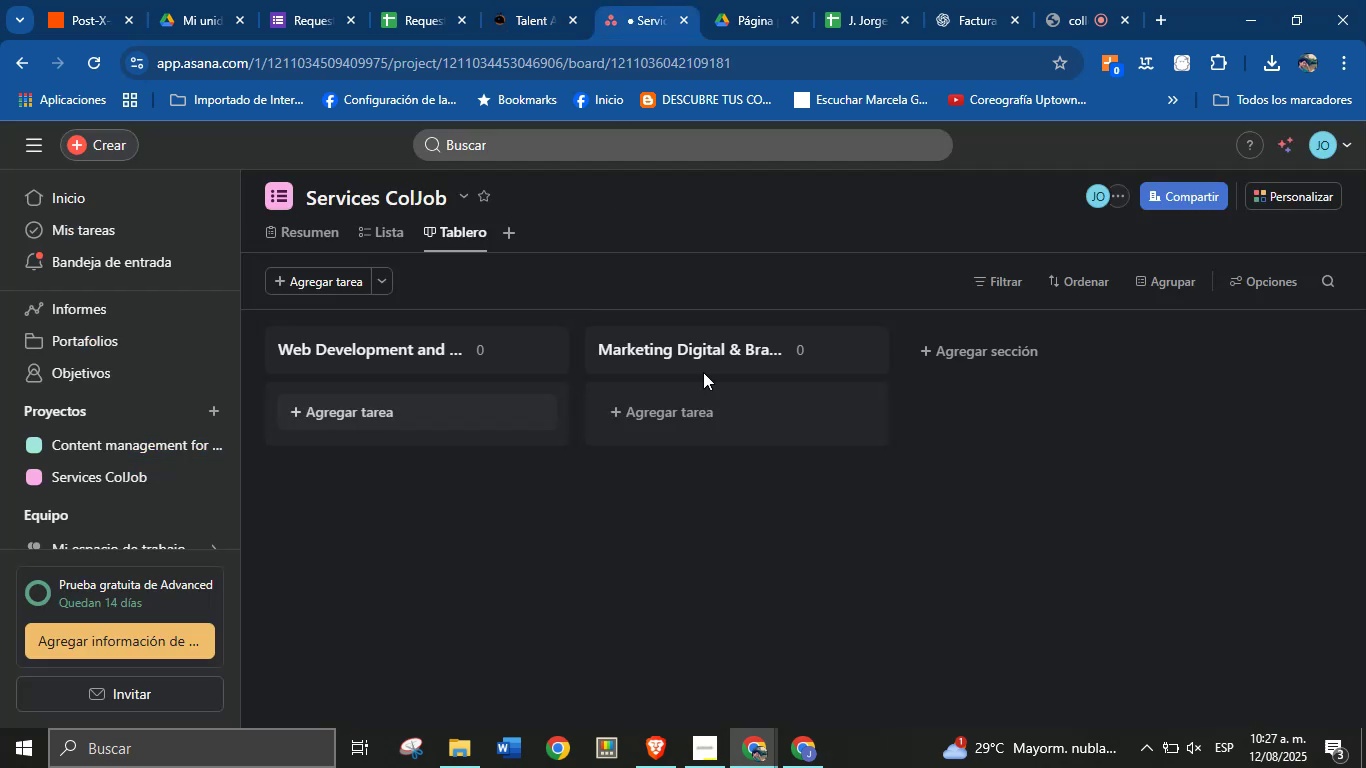 
left_click([1027, 353])
 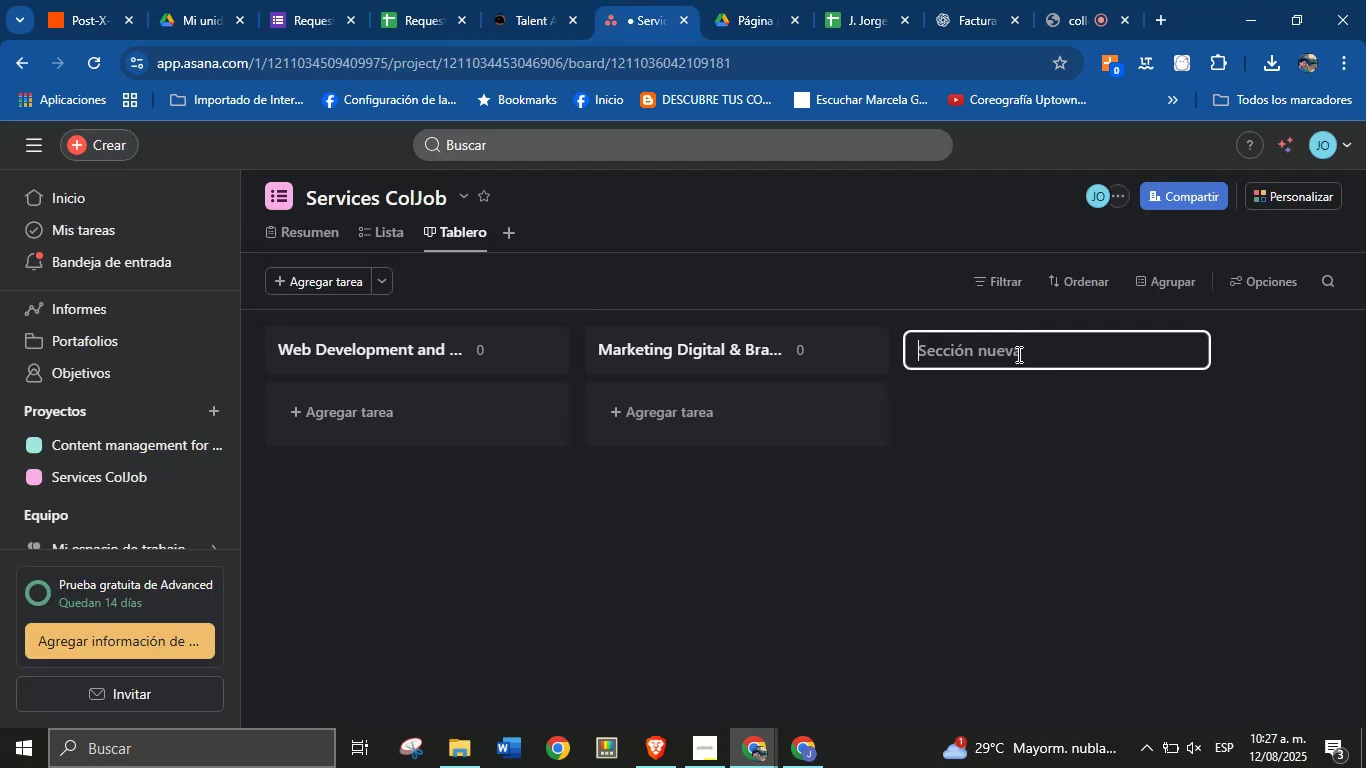 
key(Control+V)
 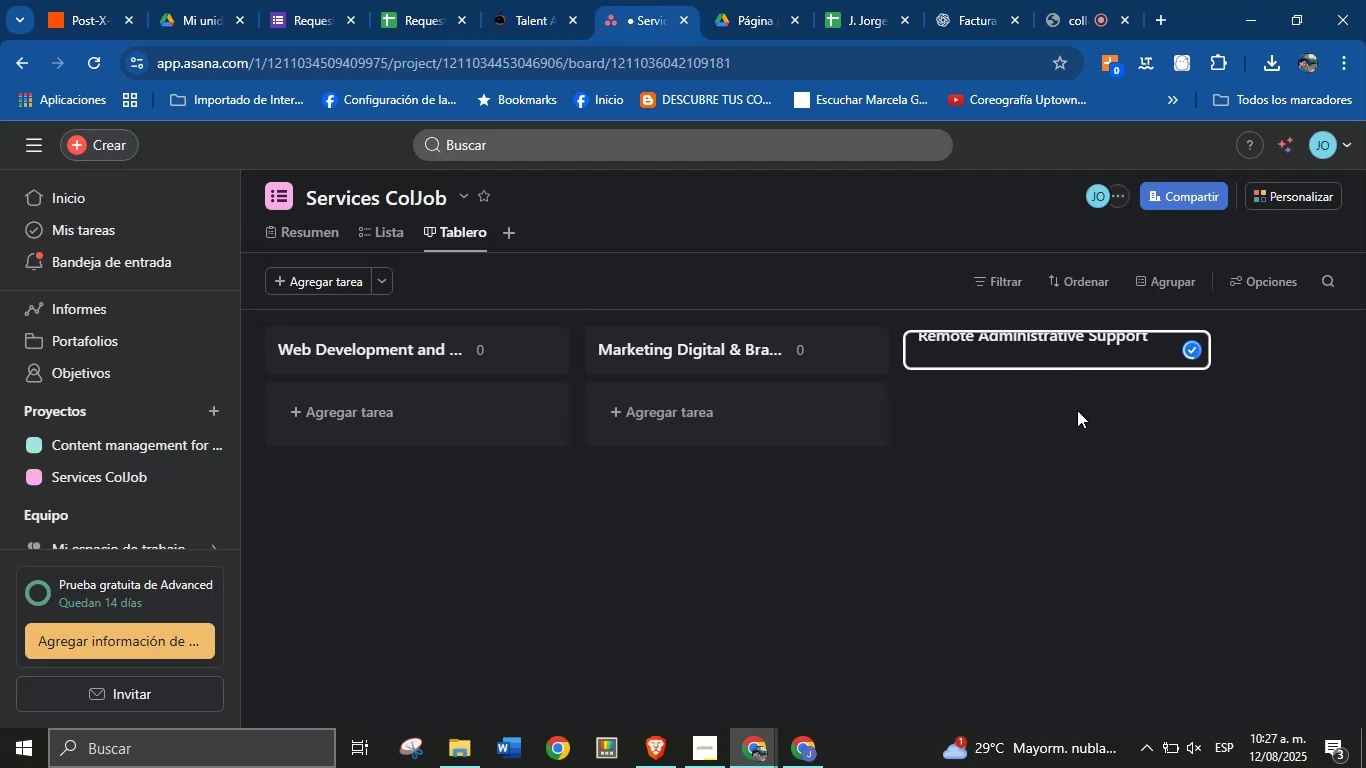 
key(Backspace)
 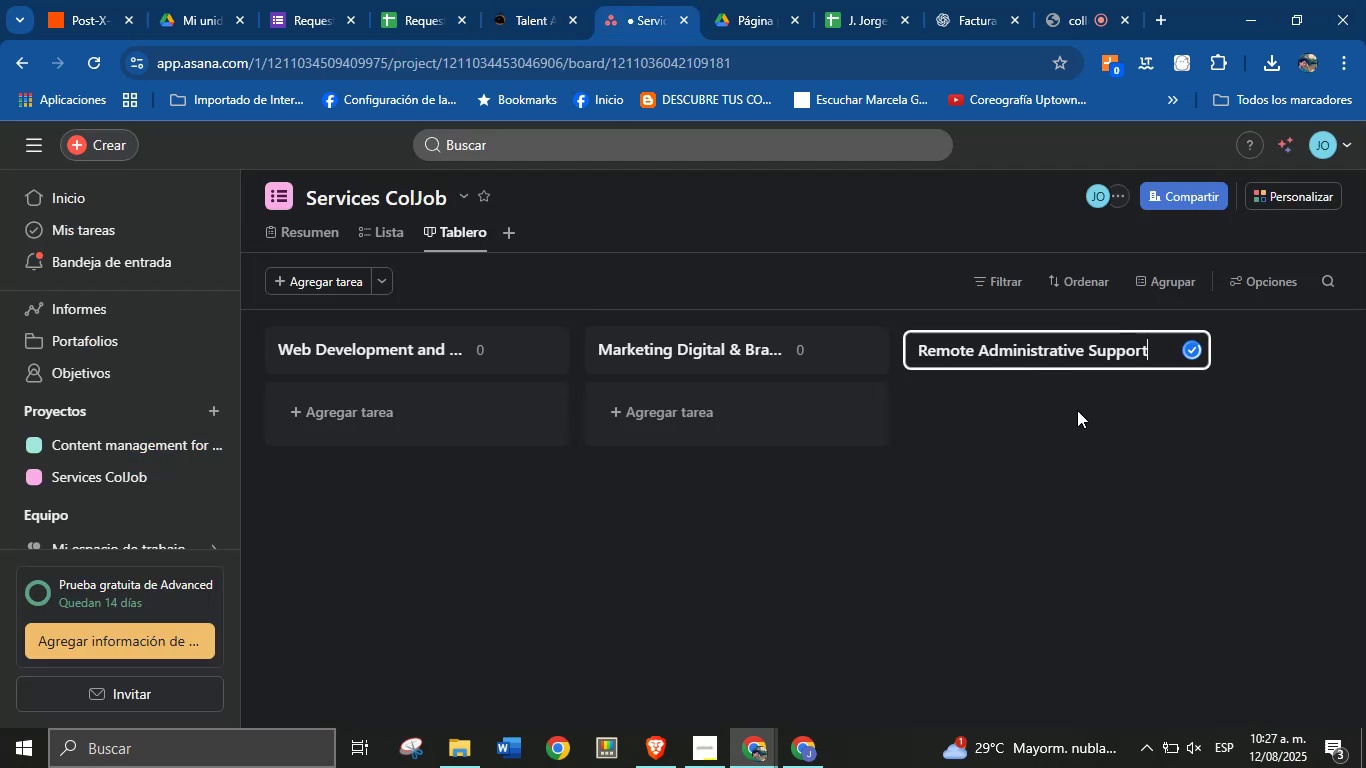 
key(Enter)
 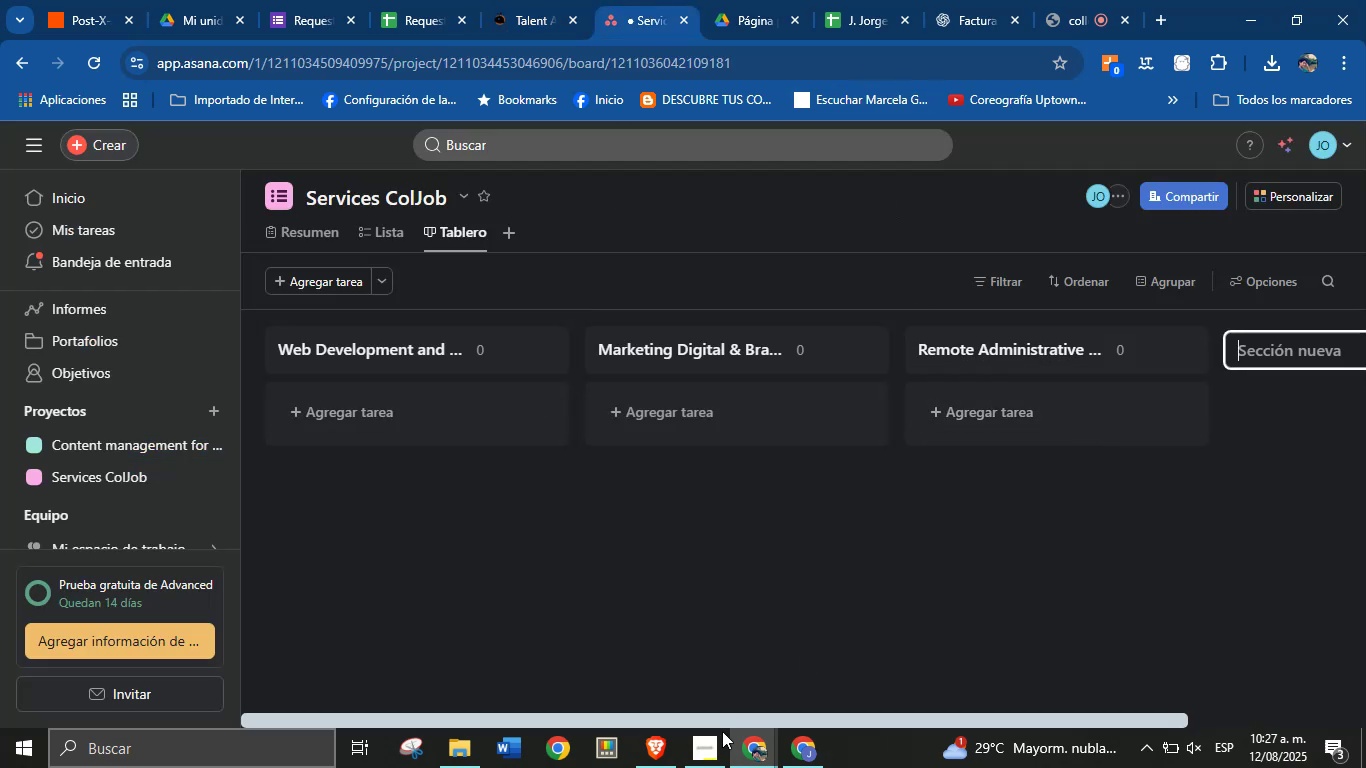 
left_click_drag(start_coordinate=[759, 714], to_coordinate=[1152, 726])
 